 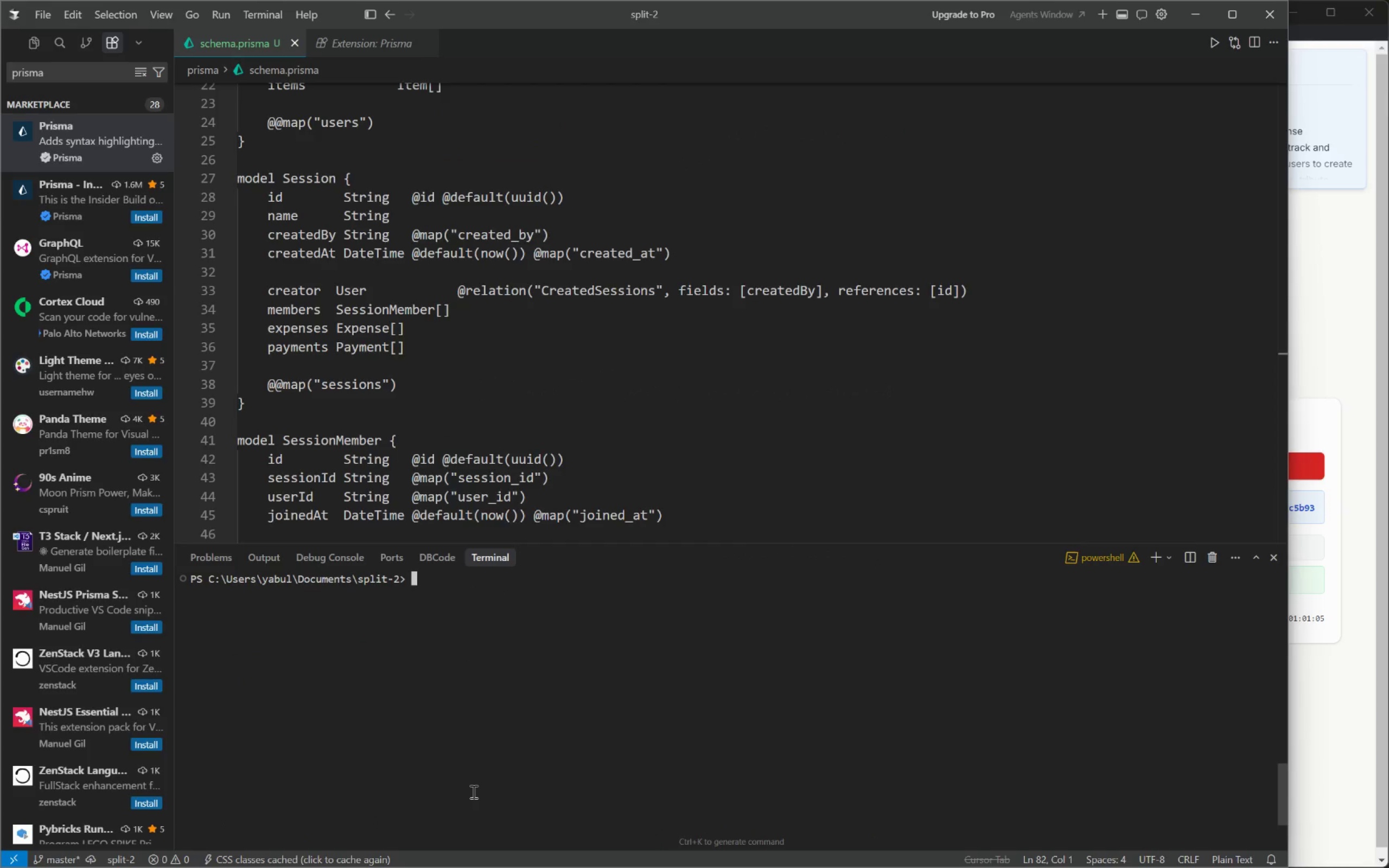 
key(P)
 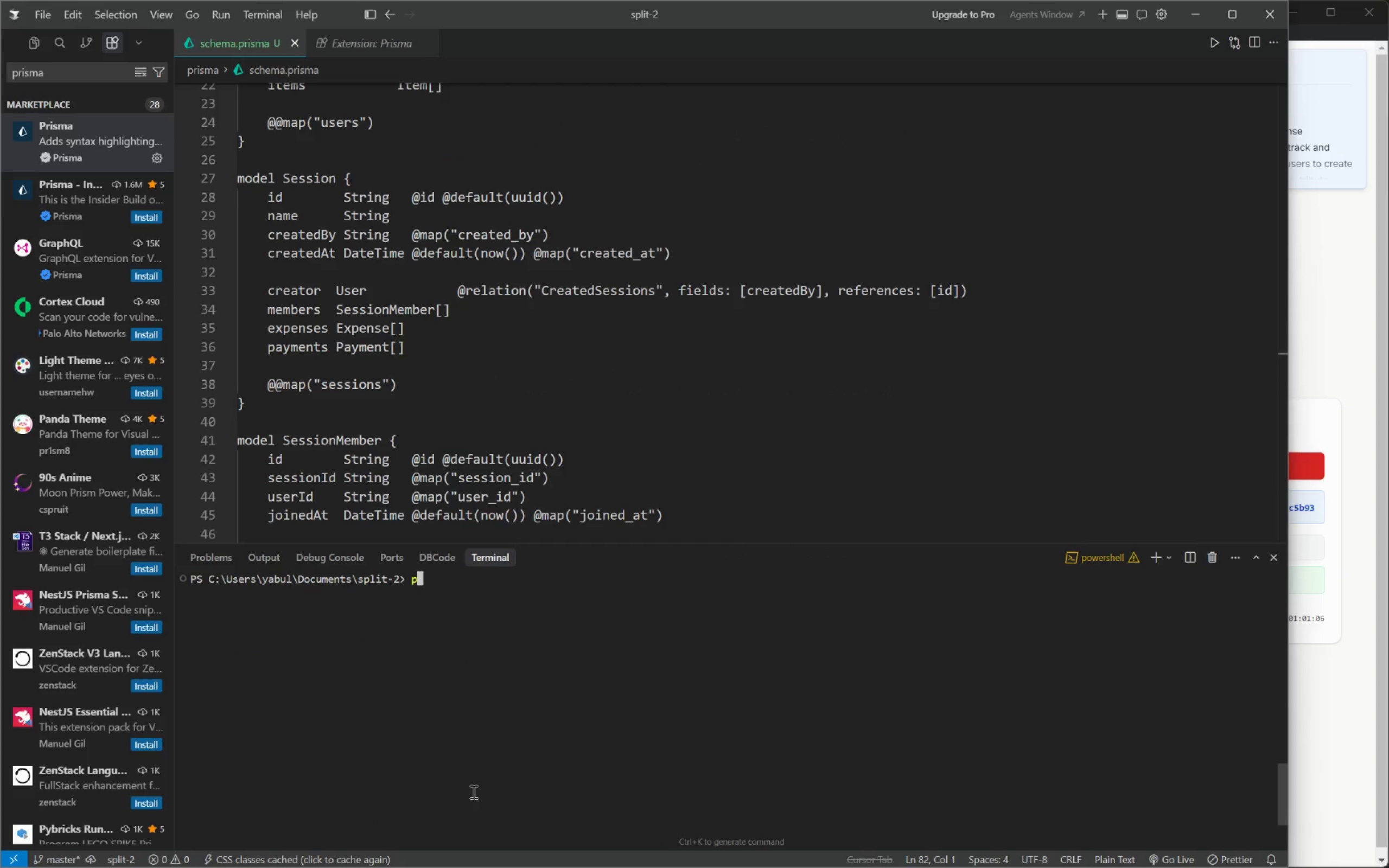 
key(ArrowUp)
 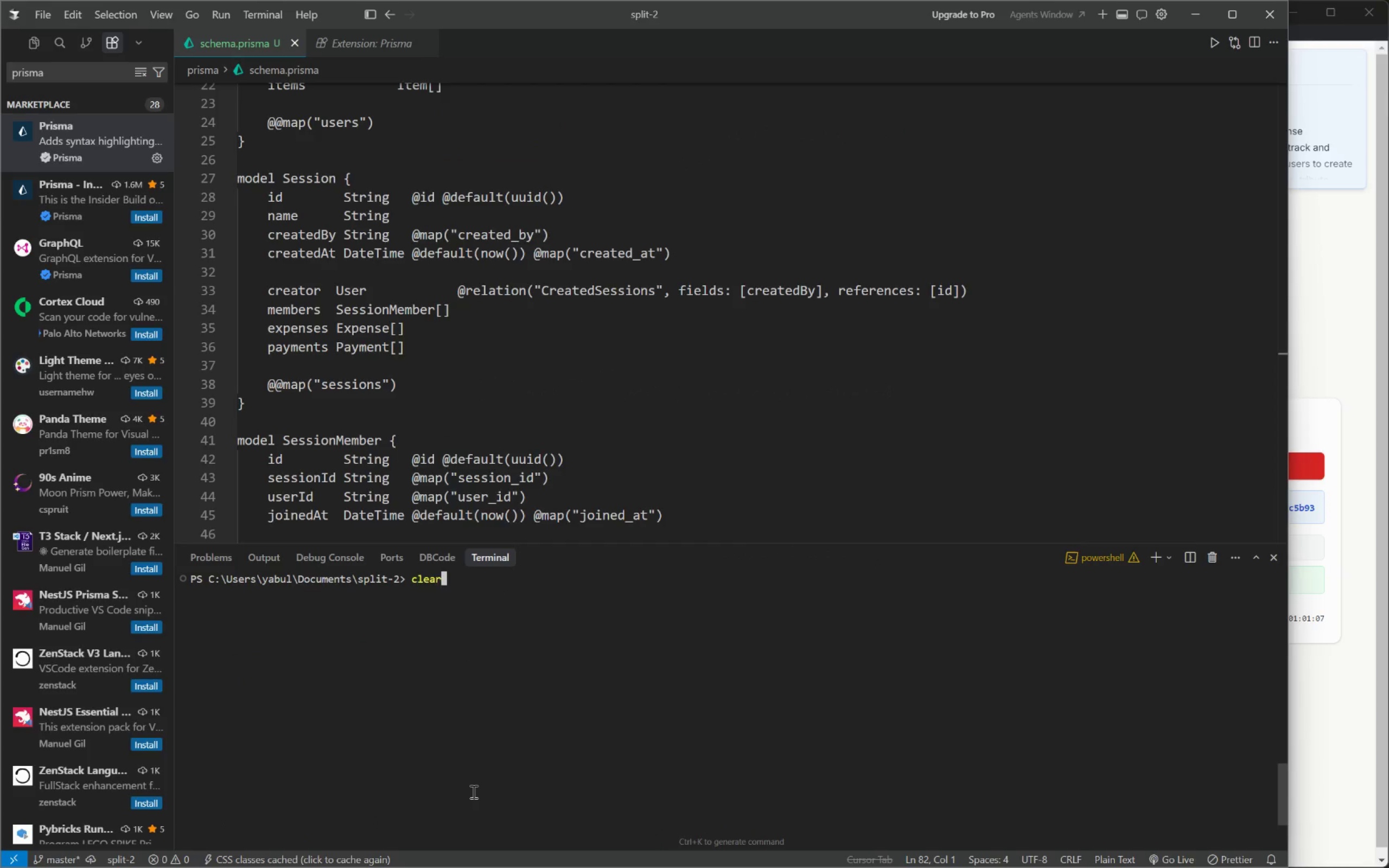 
key(ArrowUp)
 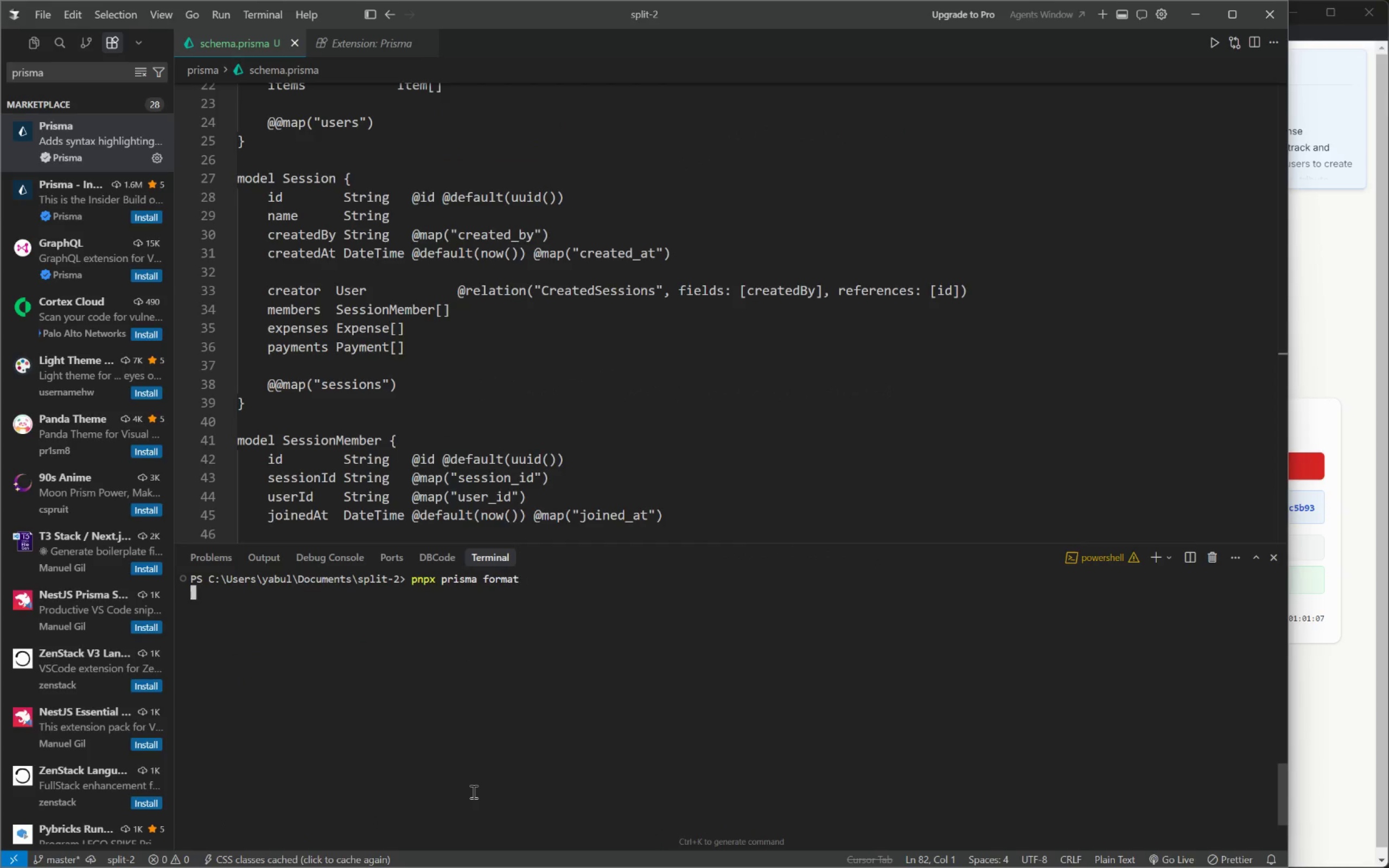 
key(Enter)
 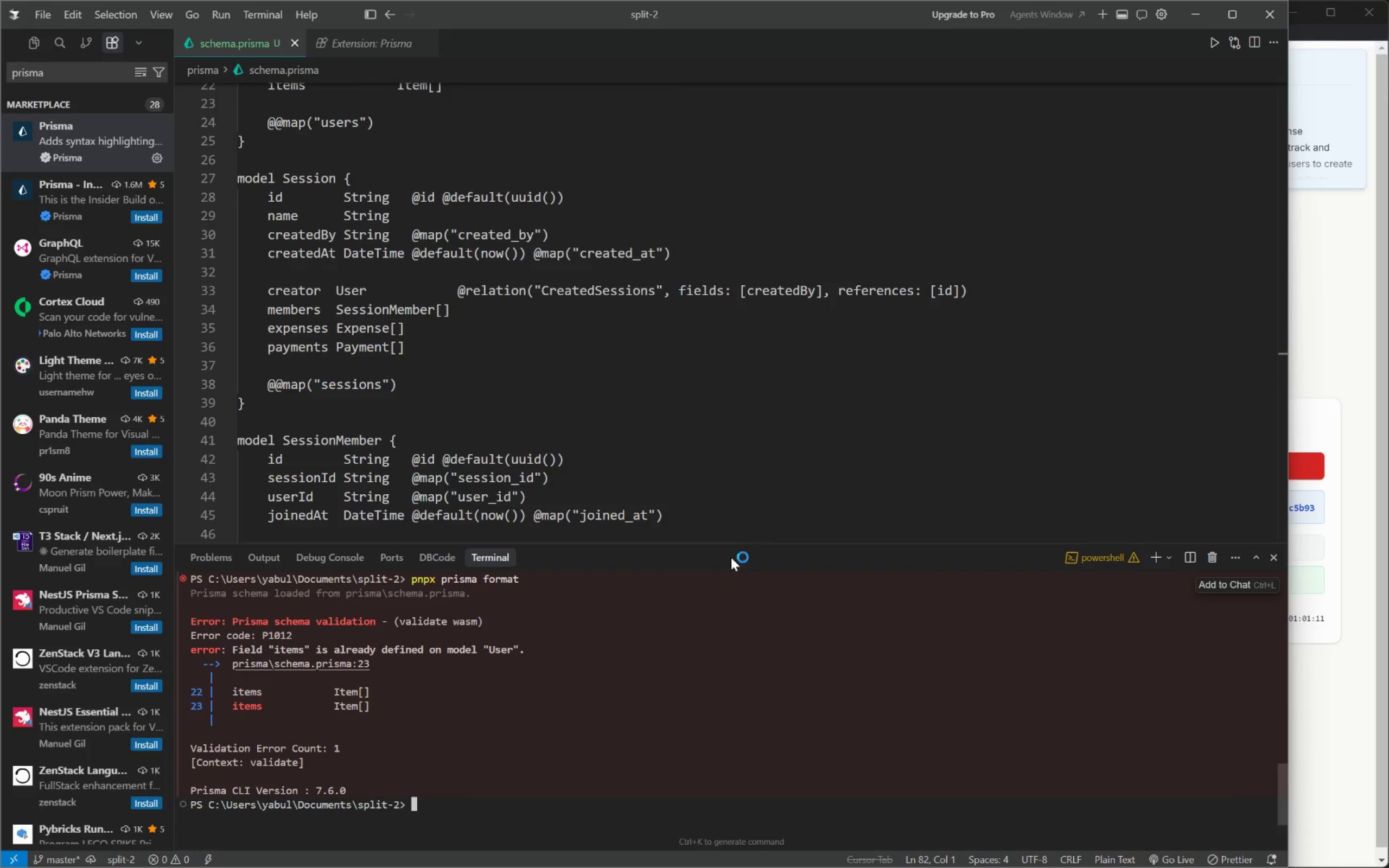 
scroll: coordinate [787, 278], scroll_direction: up, amount: 5.0
 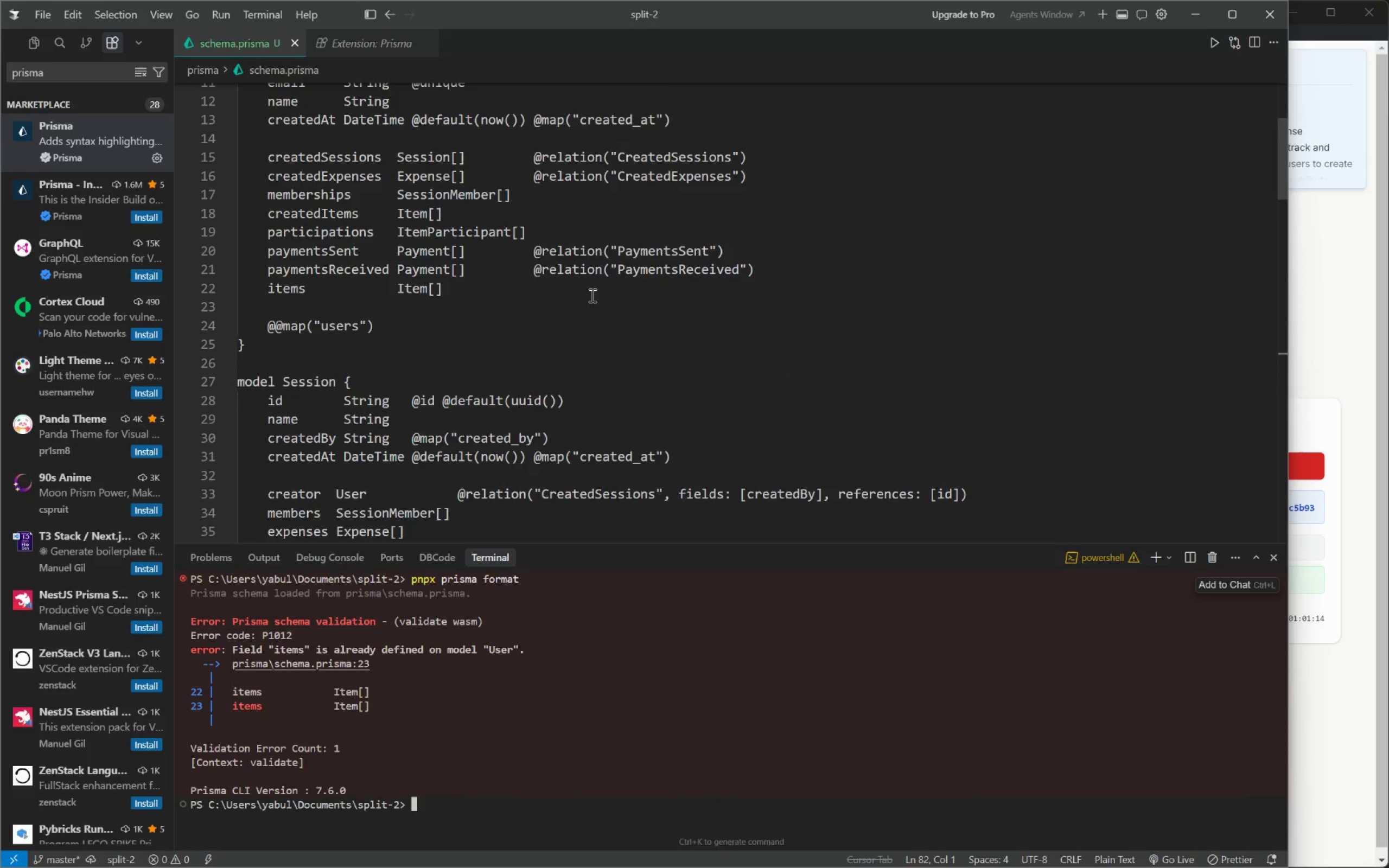 
left_click([513, 291])
 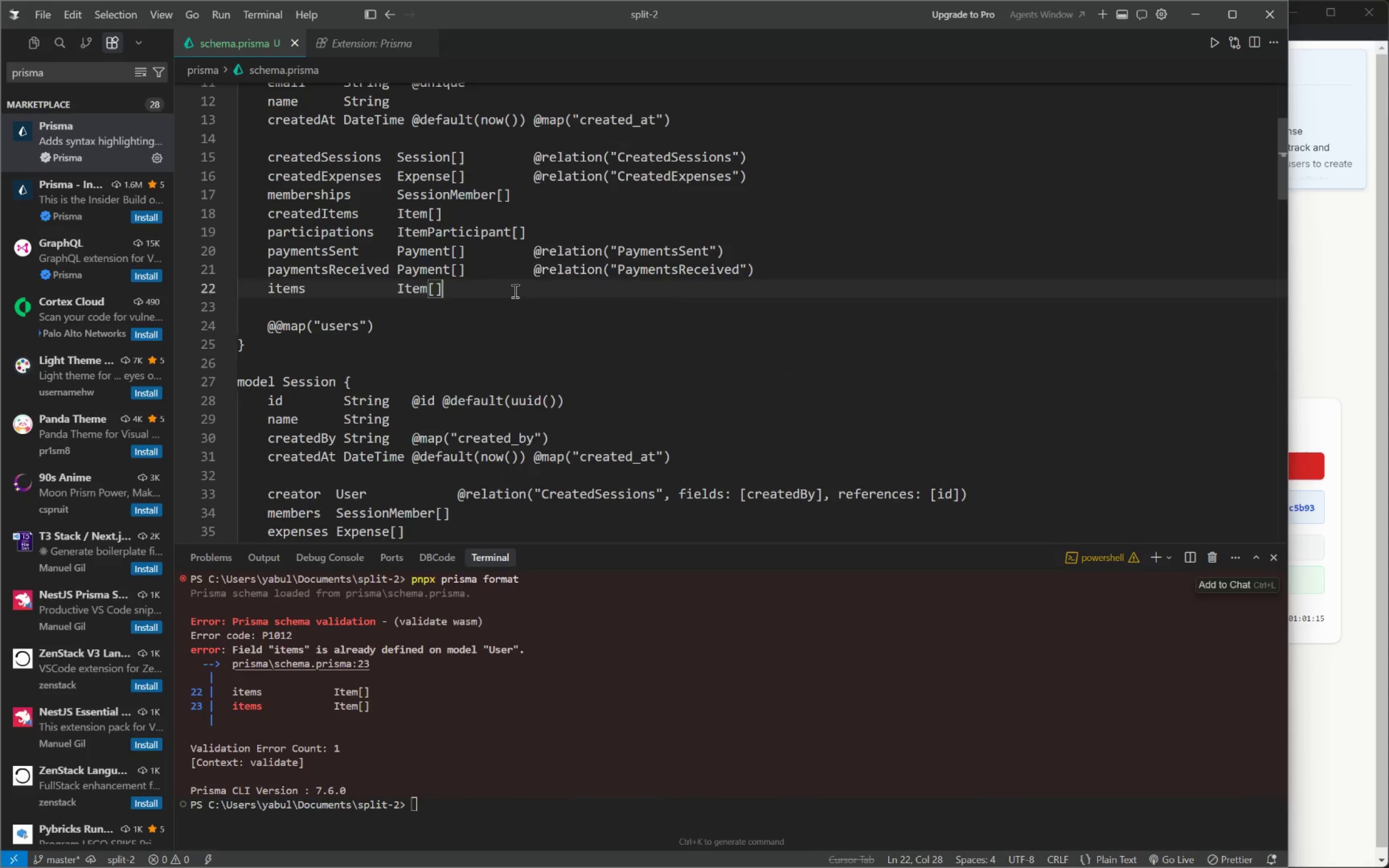 
triple_click([514, 291])
 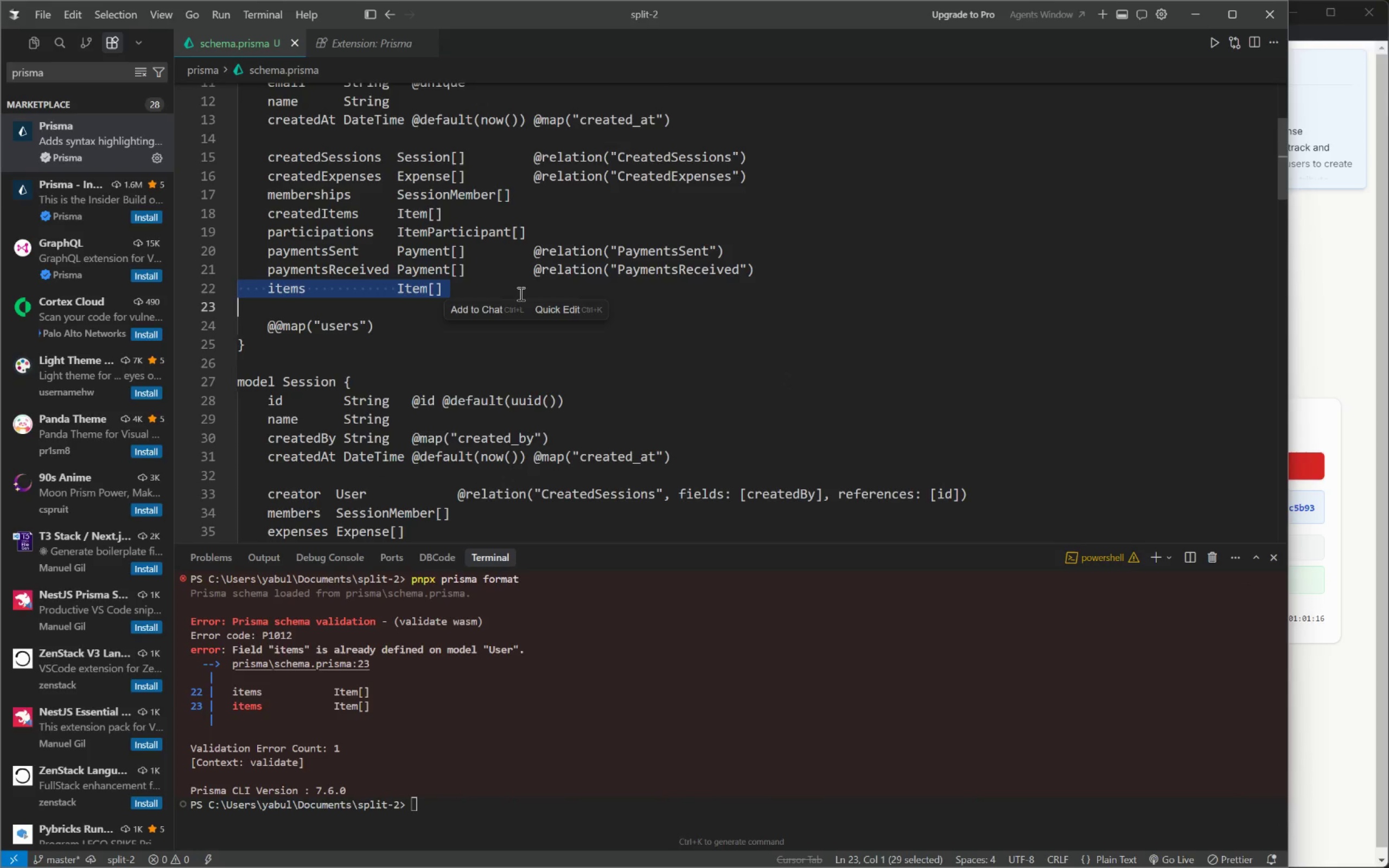 
key(Slash)
 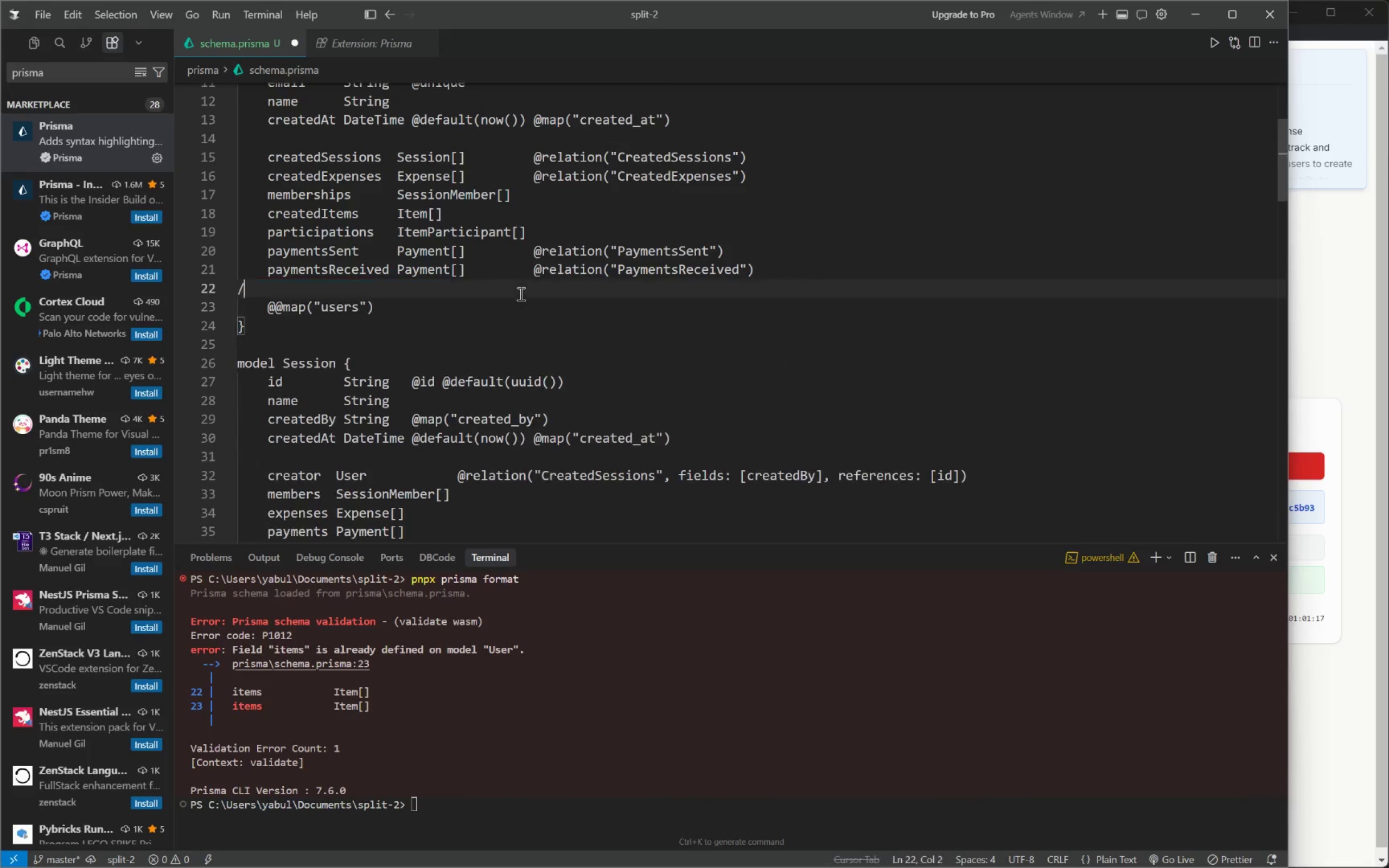 
key(Meta+Shift+ShiftLeft)
 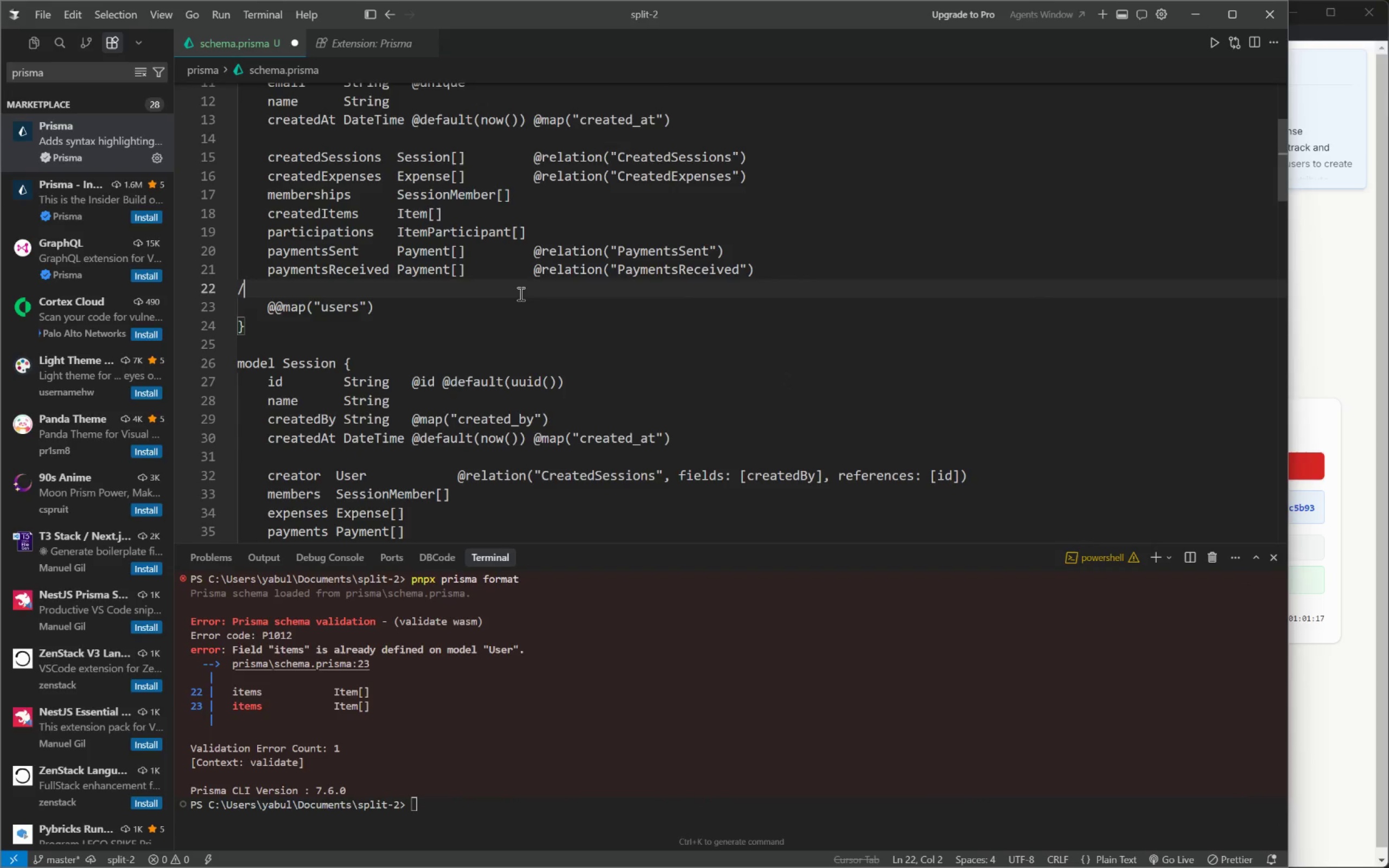 
key(Control+ControlRight)
 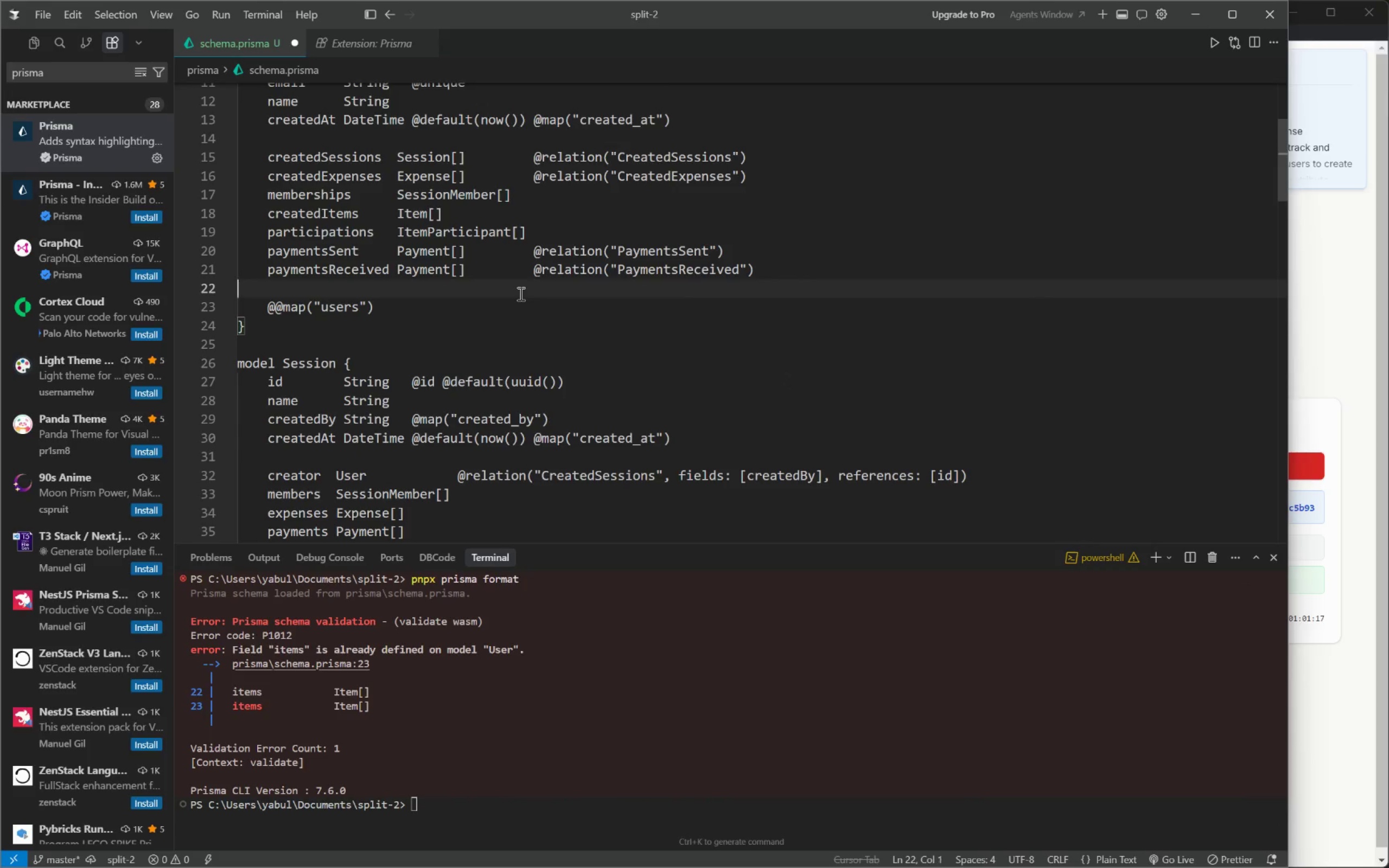 
key(Meta+Shift+F23)
 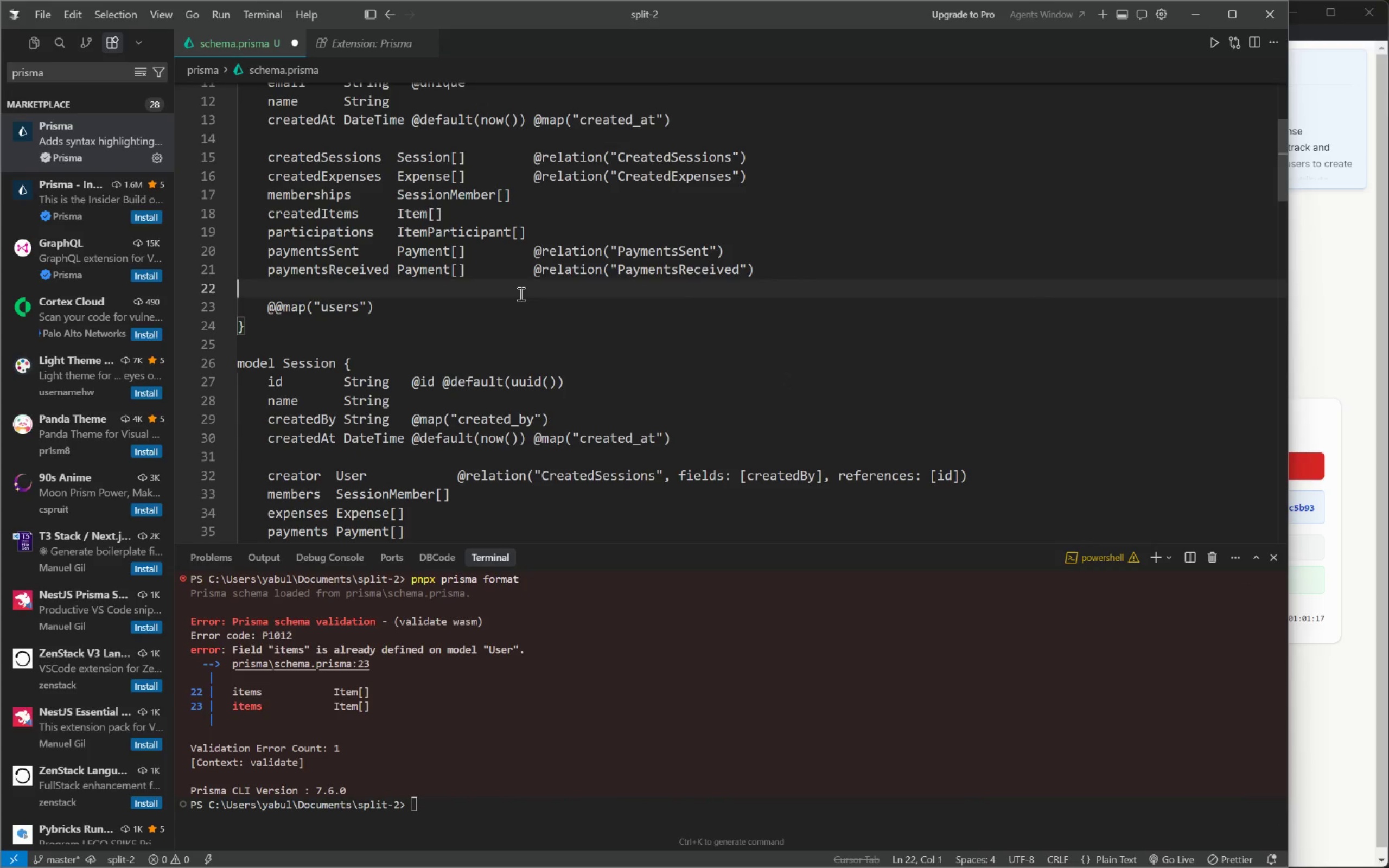 
key(Meta+Shift+Unknown)
 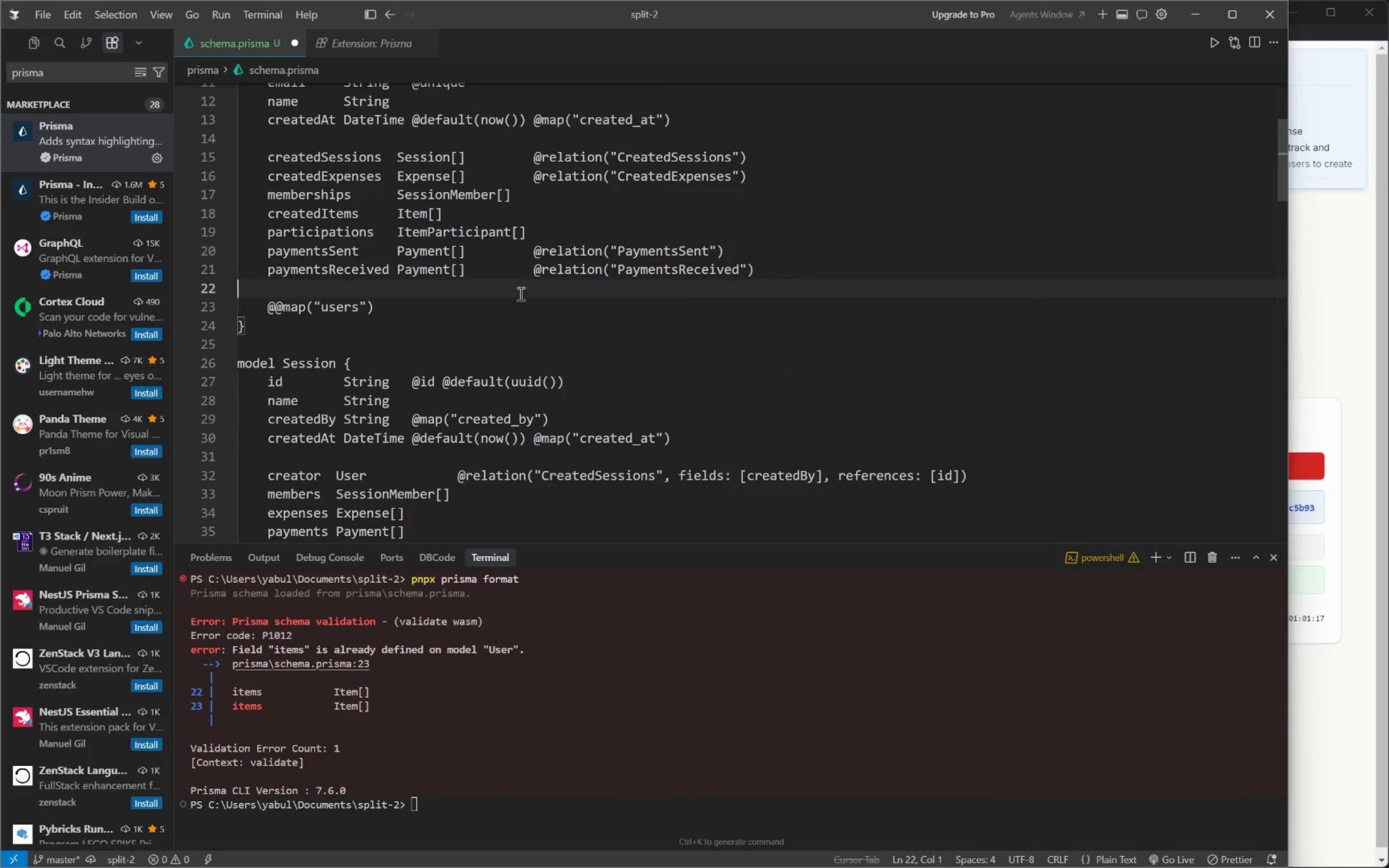 
key(Meta+MetaLeft)
 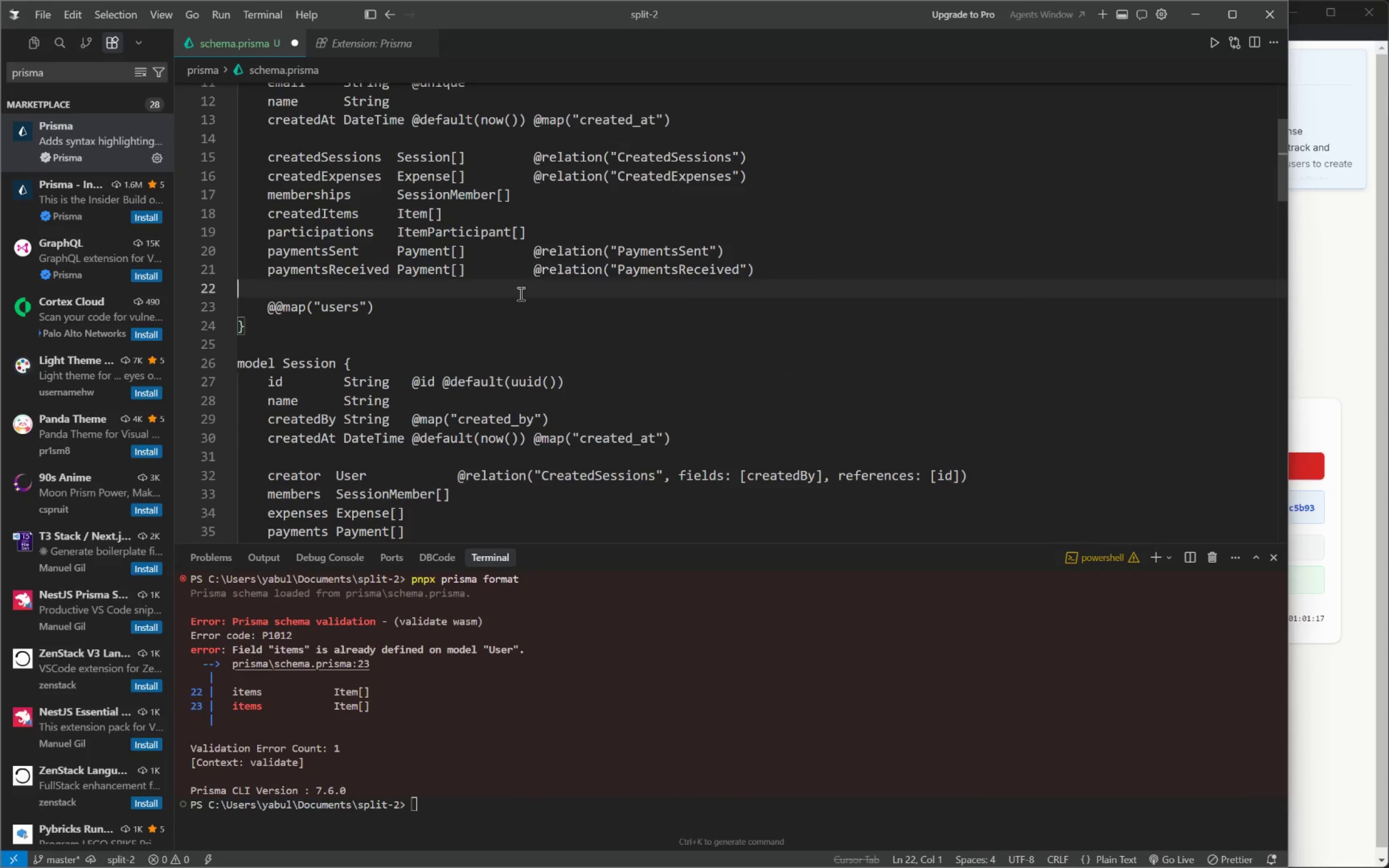 
key(Meta+Unknown)
 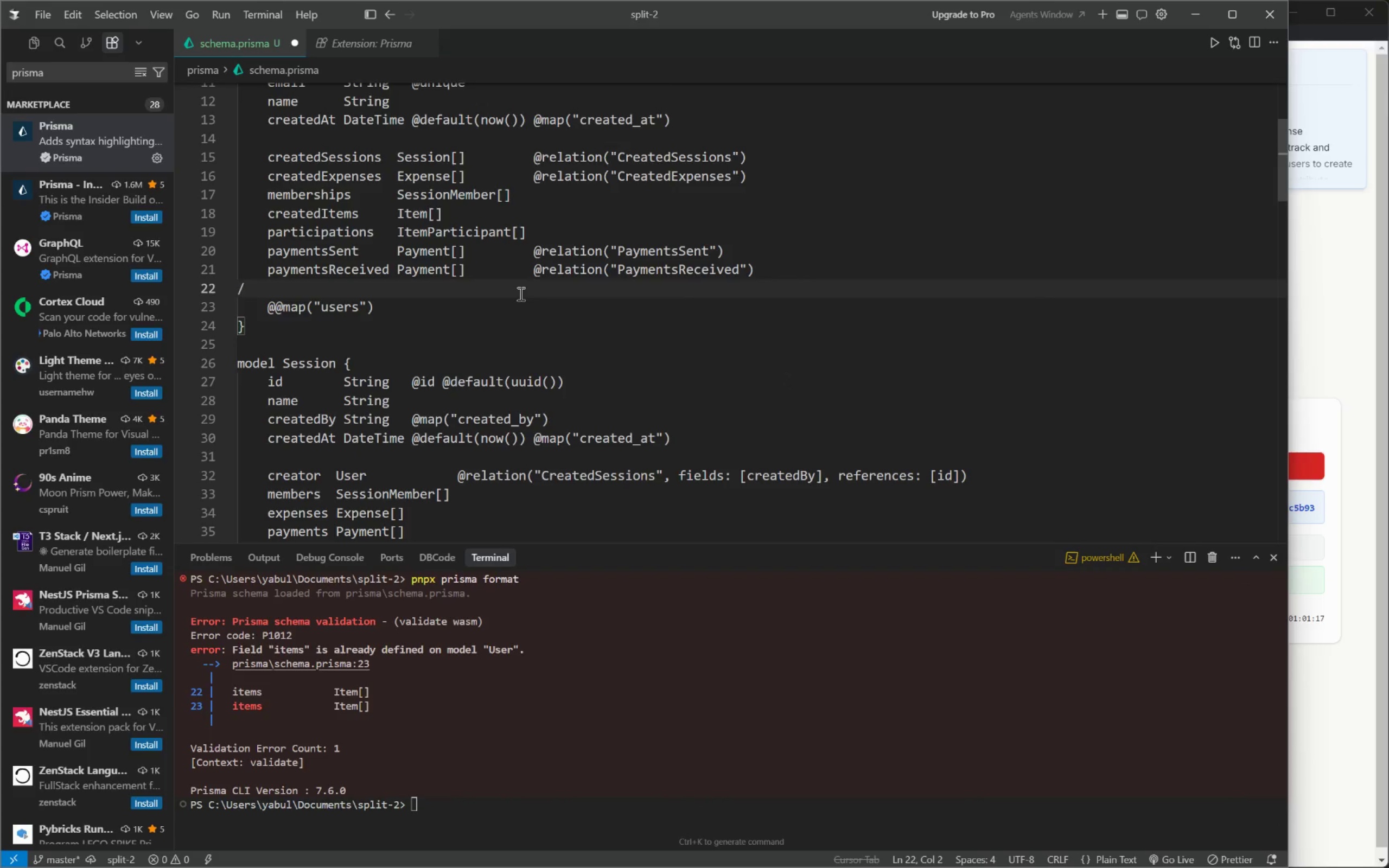 
key(Backspace)
 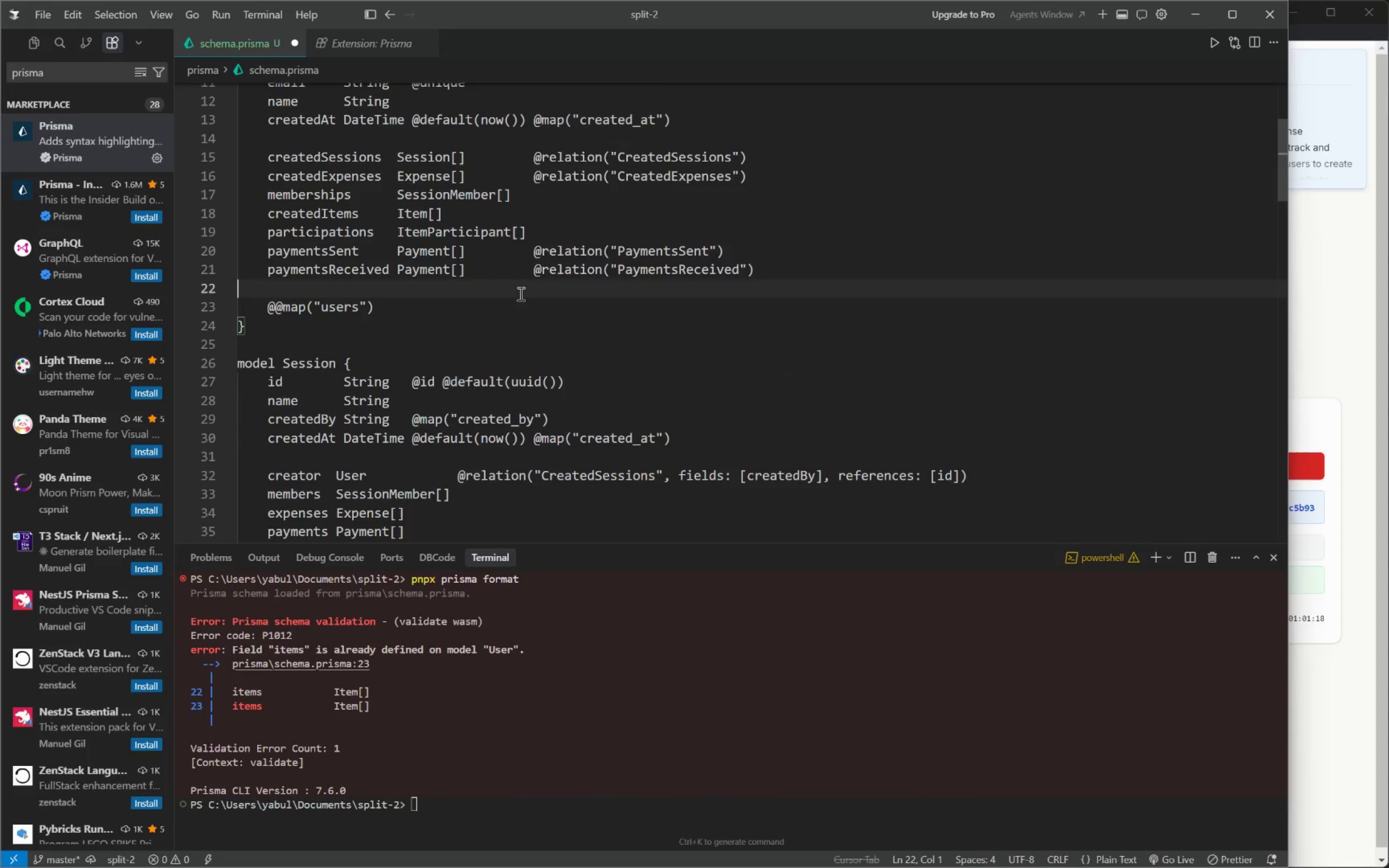 
left_click([634, 698])
 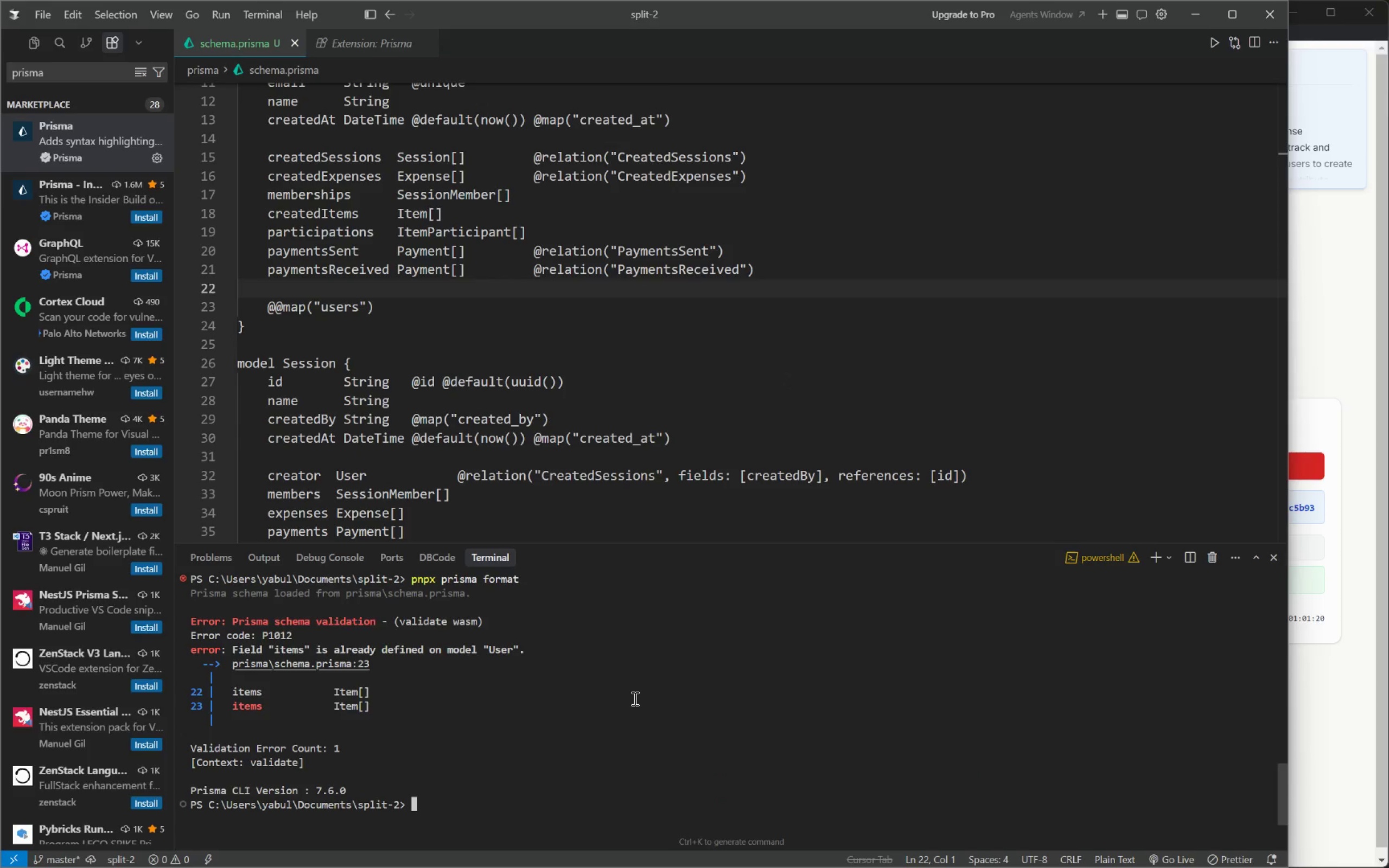 
key(ArrowUp)
 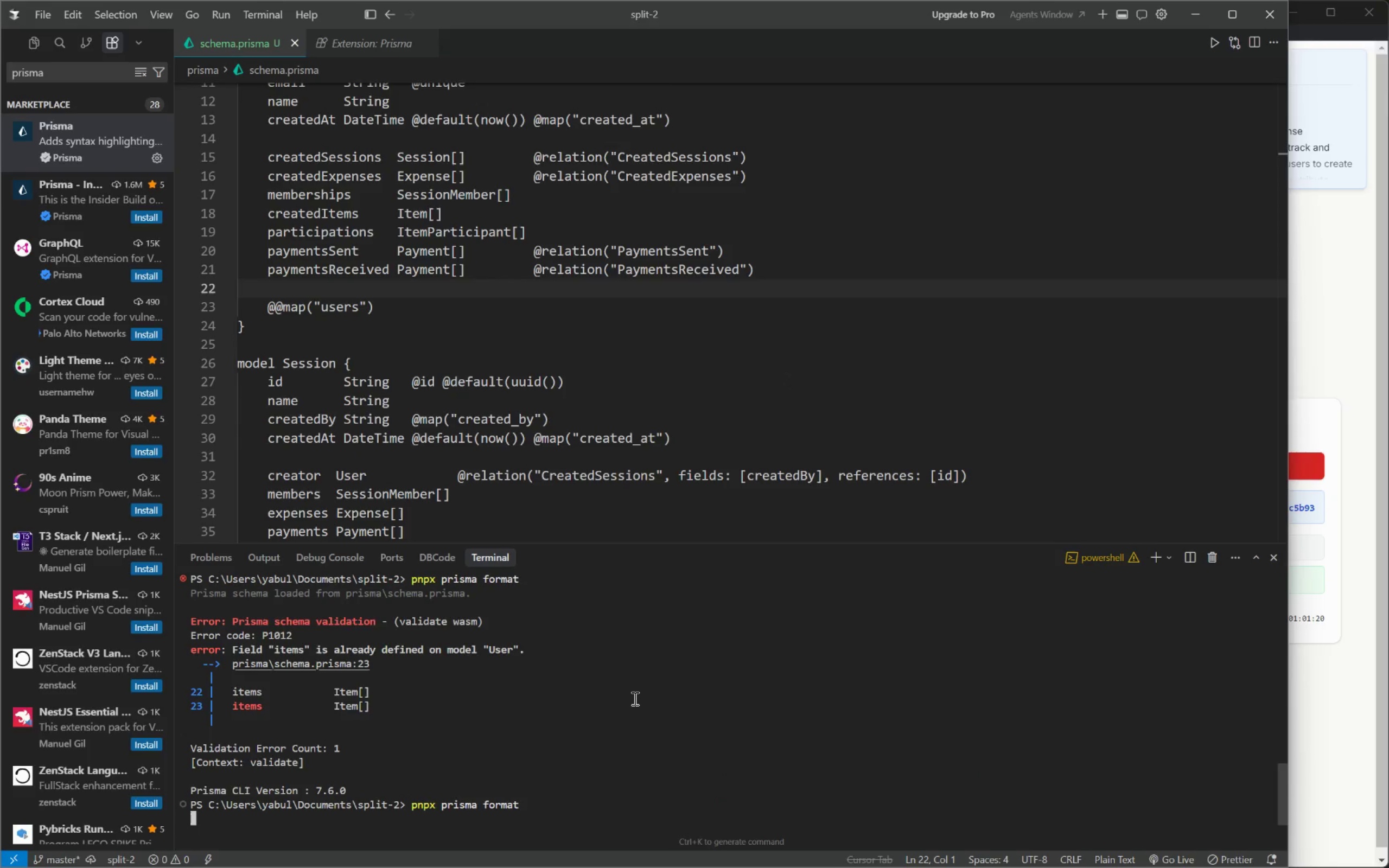 
key(Enter)
 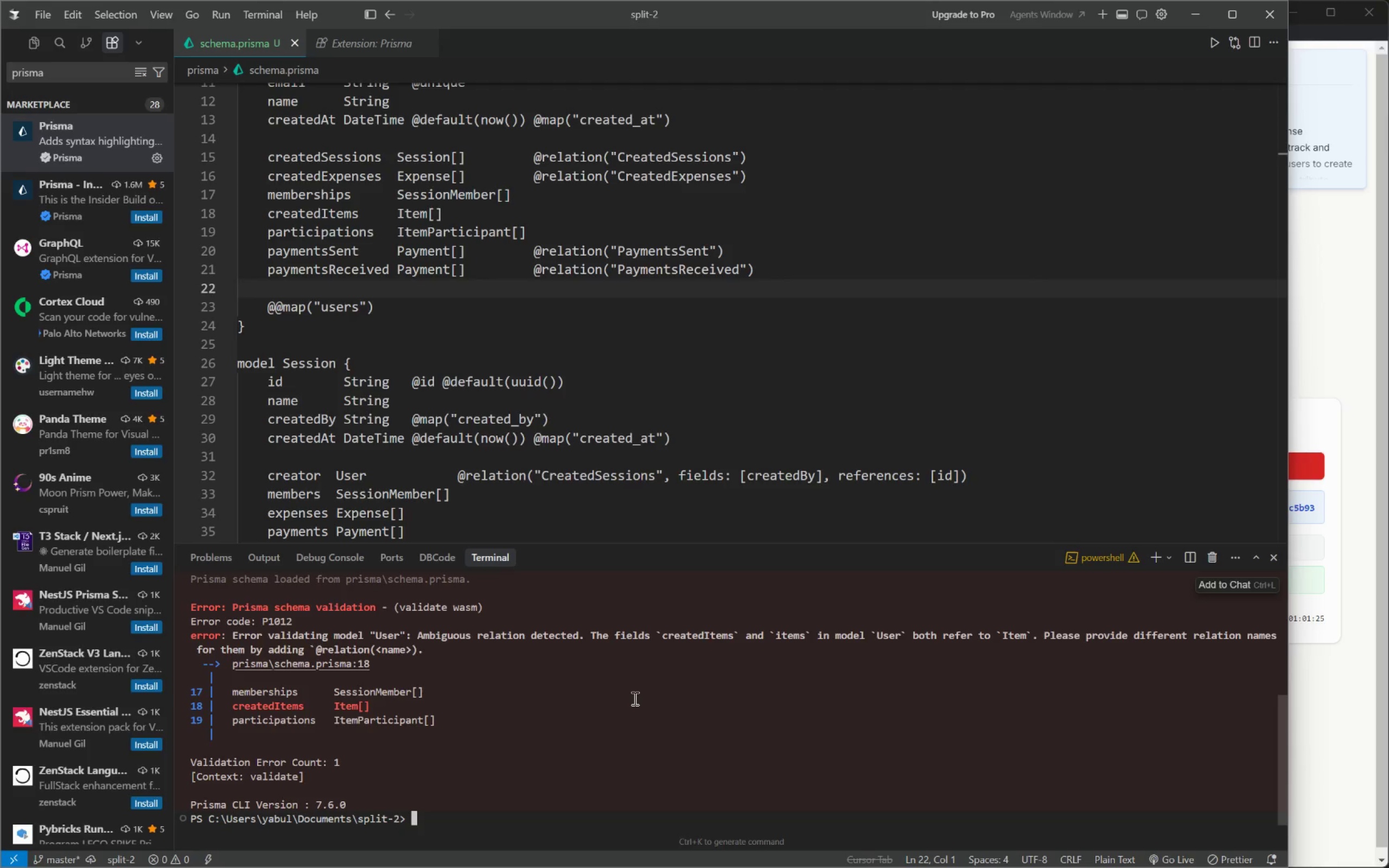 
wait(5.94)
 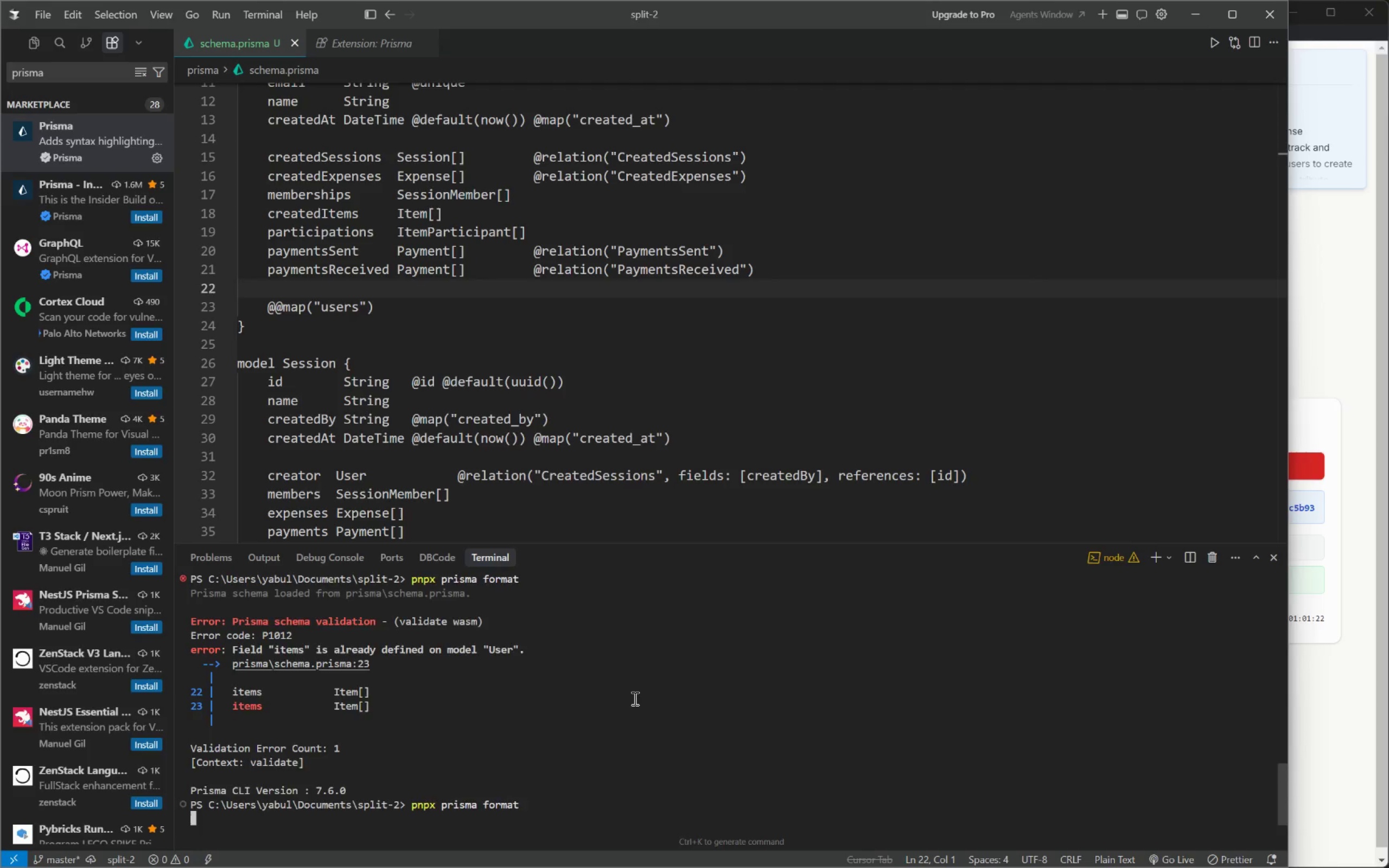 
left_click([438, 214])
 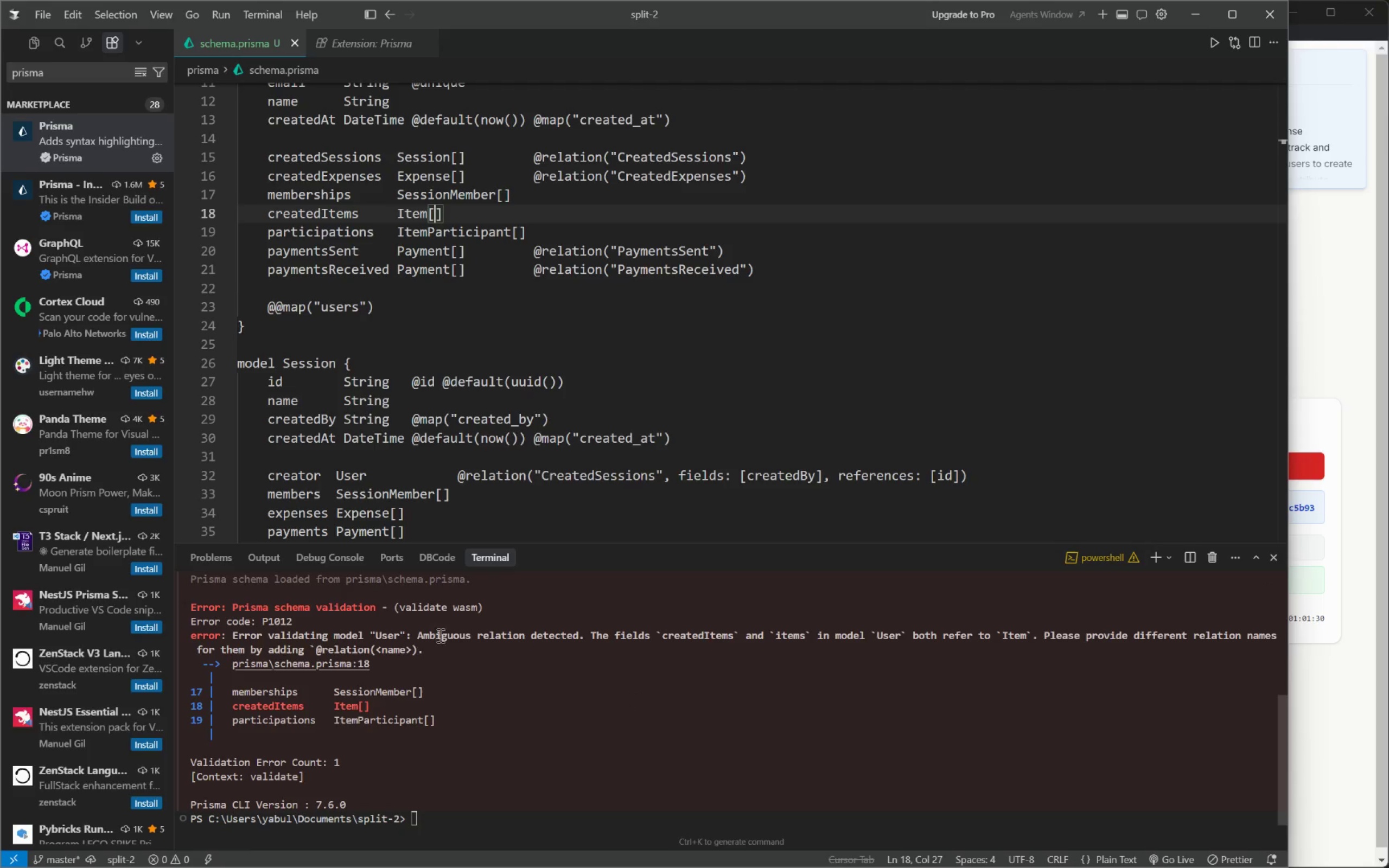 
wait(9.34)
 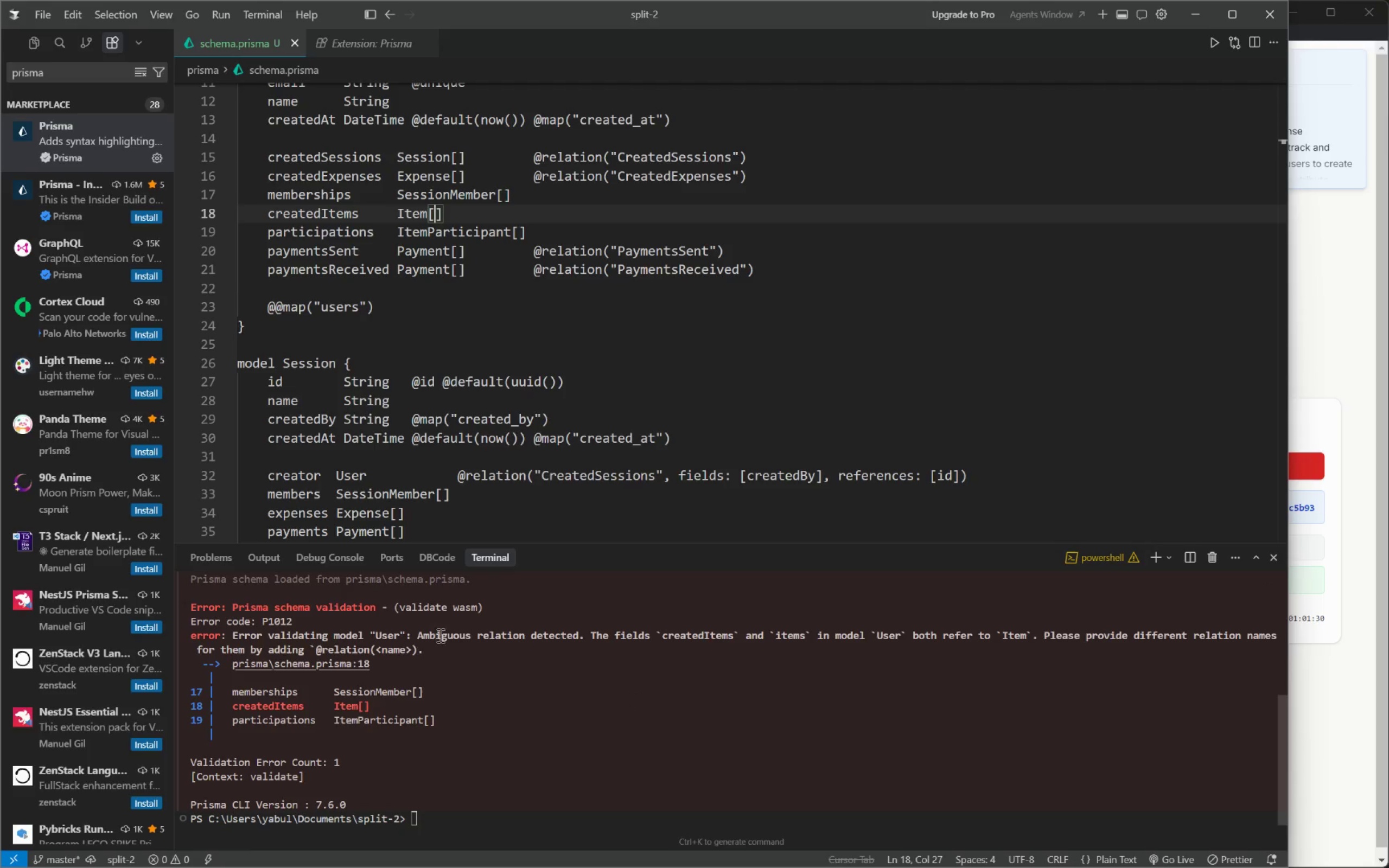 
left_click([1252, 633])
 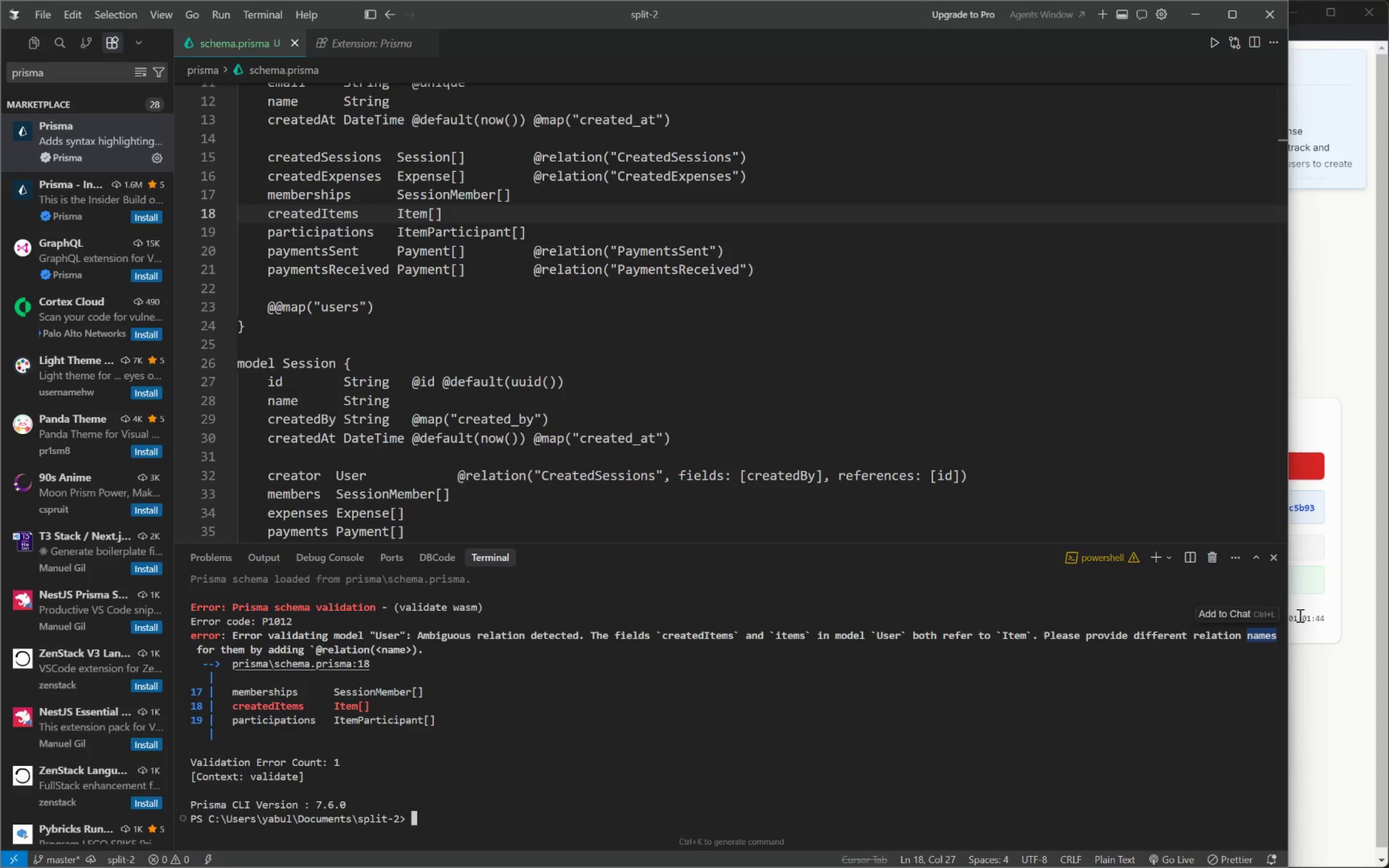 
wait(14.05)
 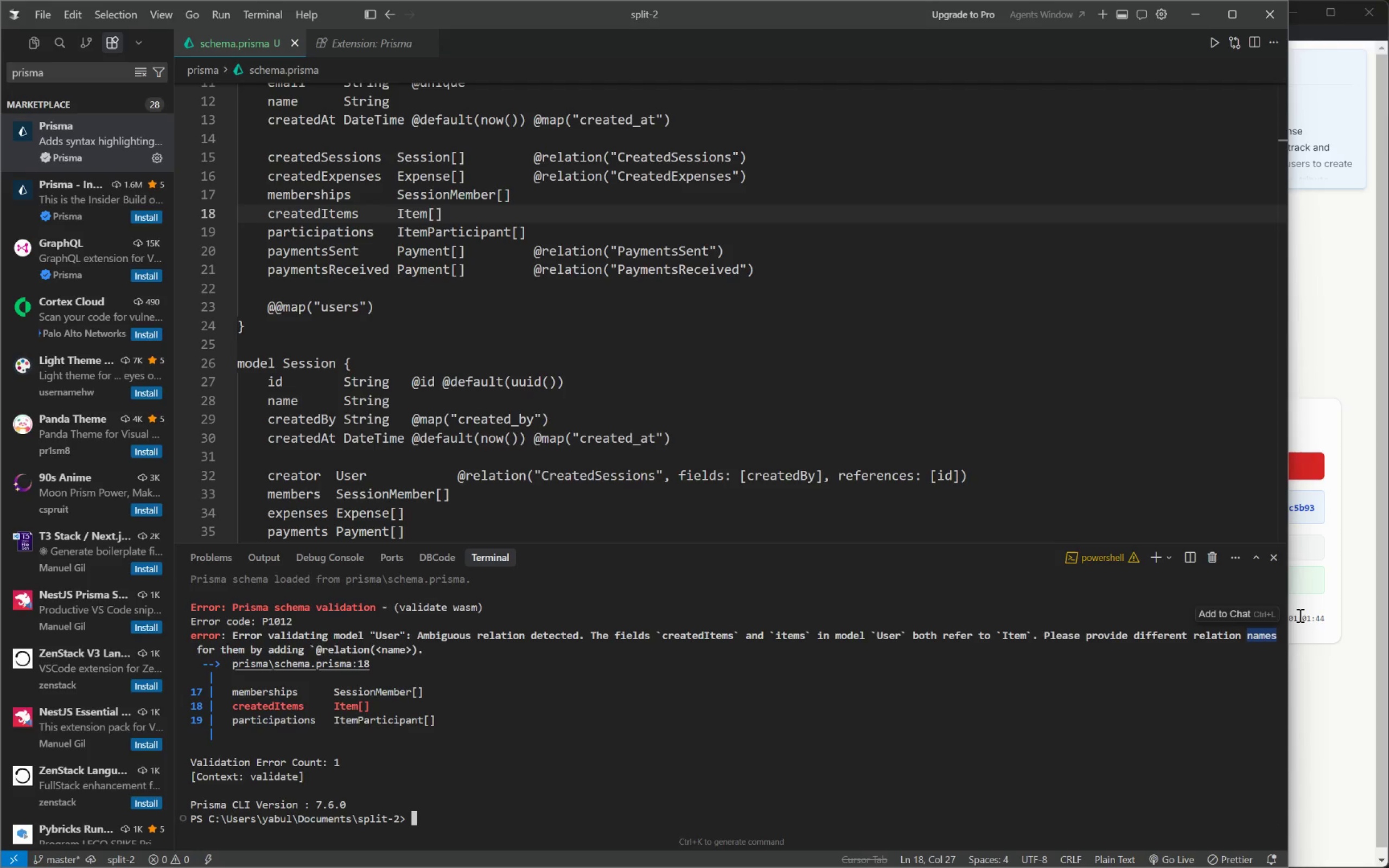 
left_click([551, 256])
 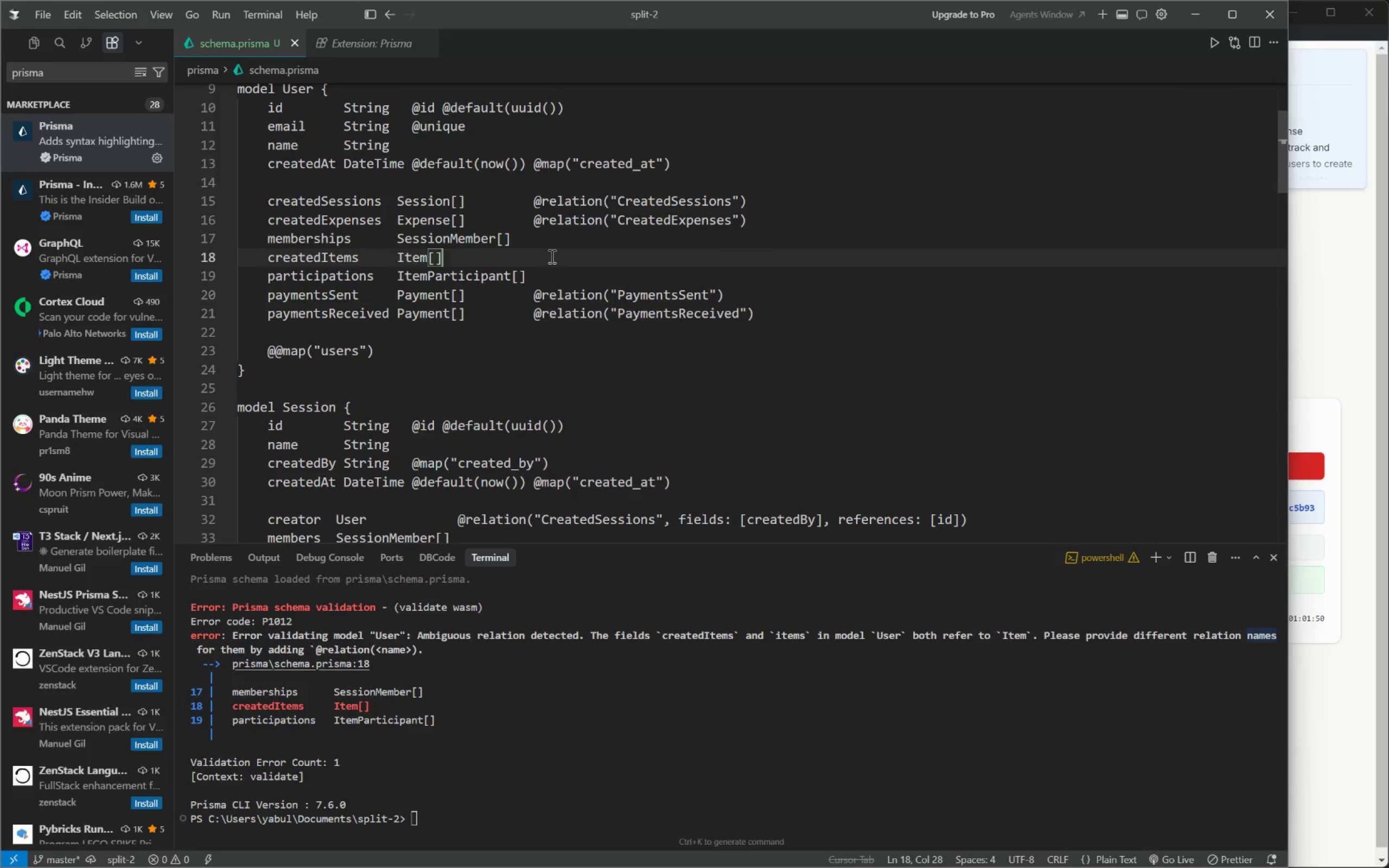 
key(Tab)
key(Tab)
type(@relation("")
 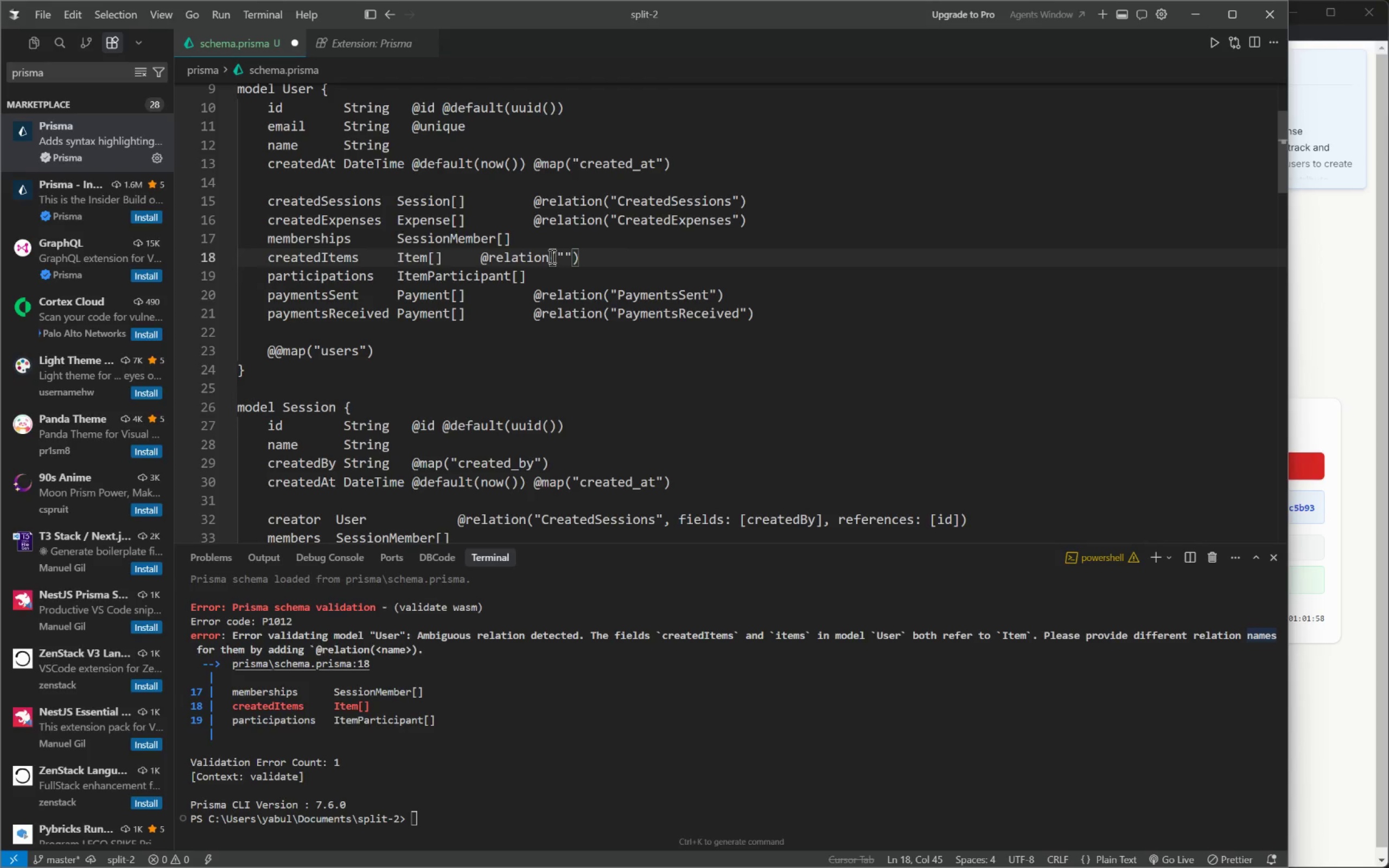 
key(ArrowLeft)
 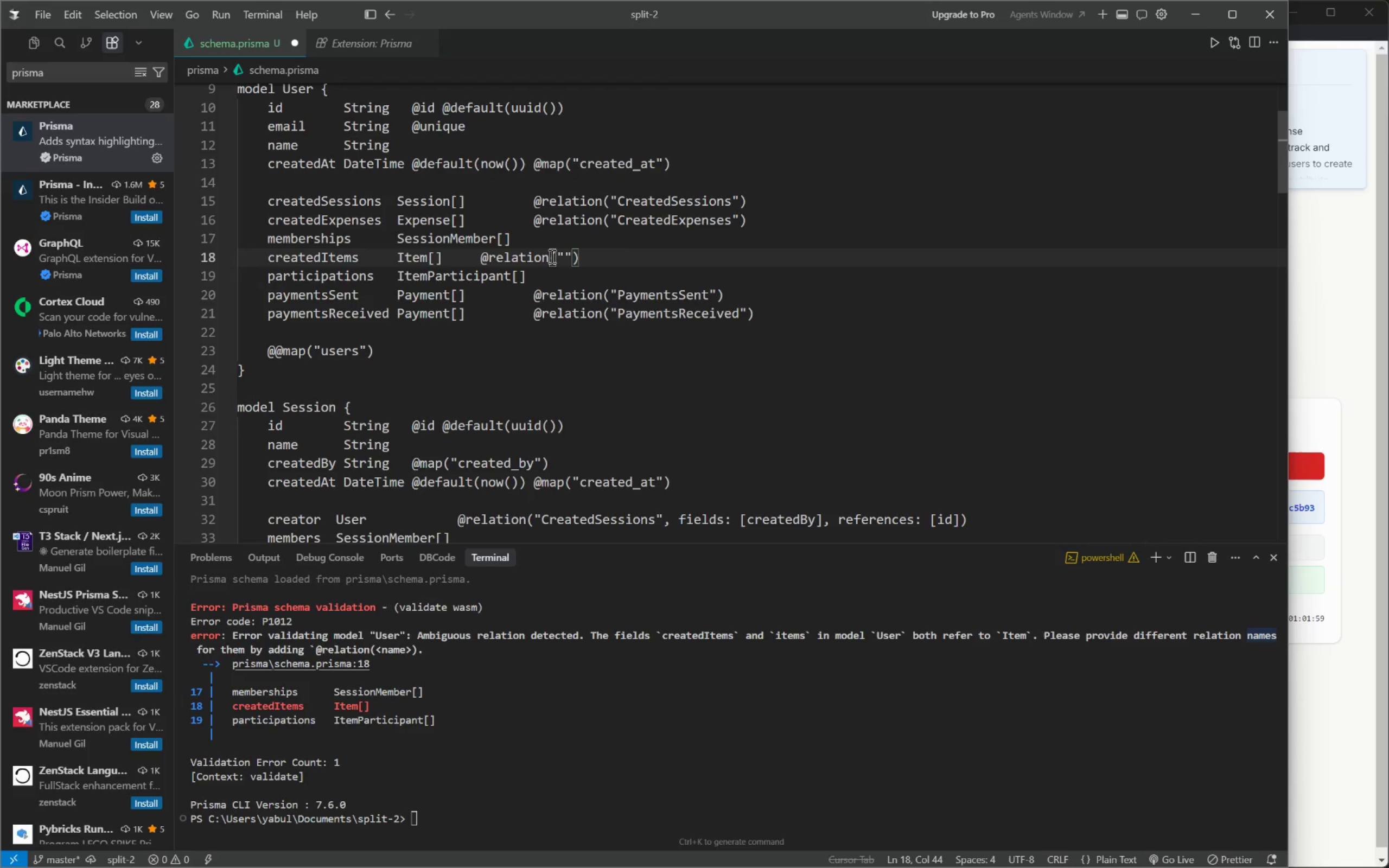 
type(CreatedItems)
 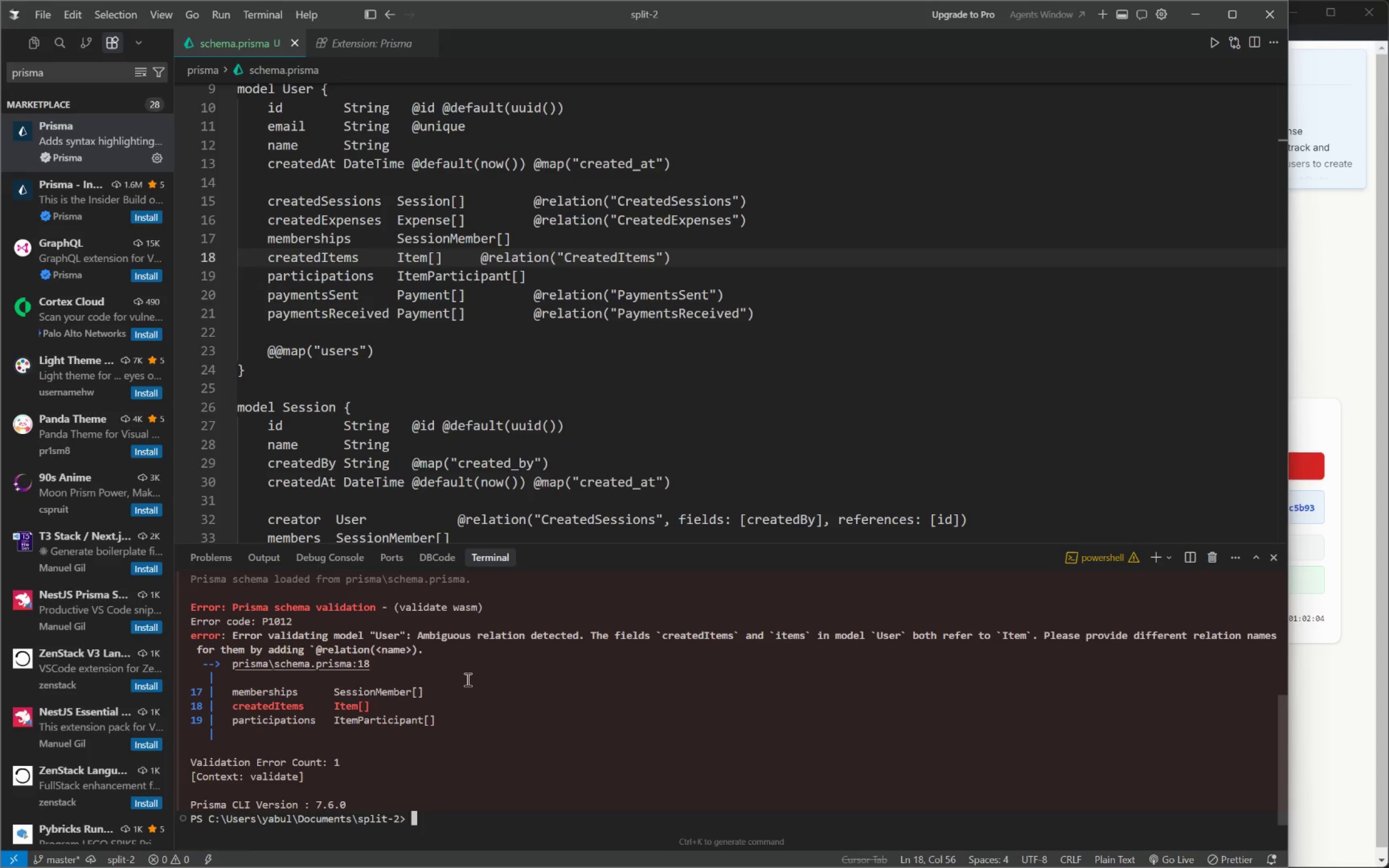 
type(clear)
 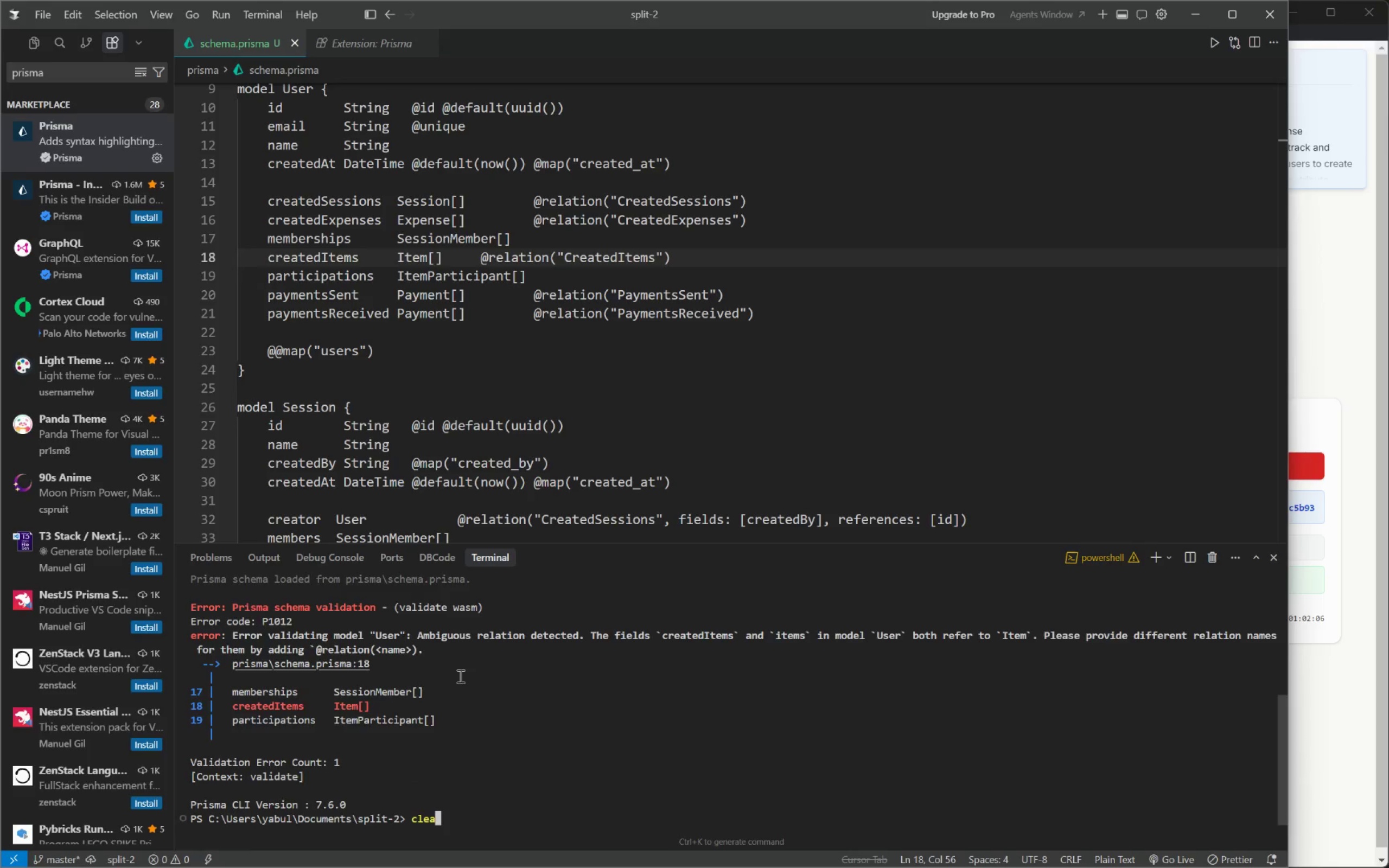 
key(Enter)
 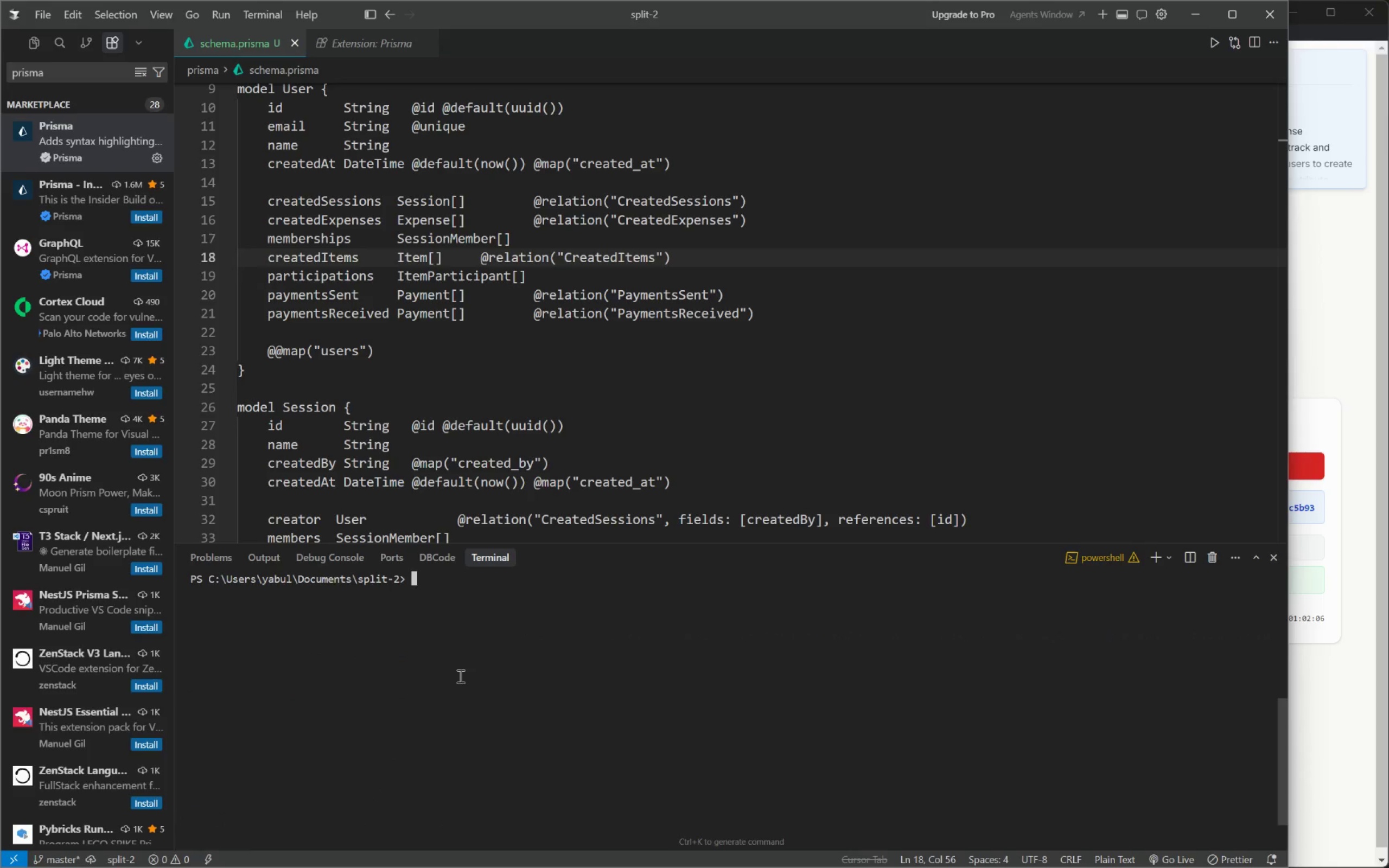 
key(ArrowUp)
 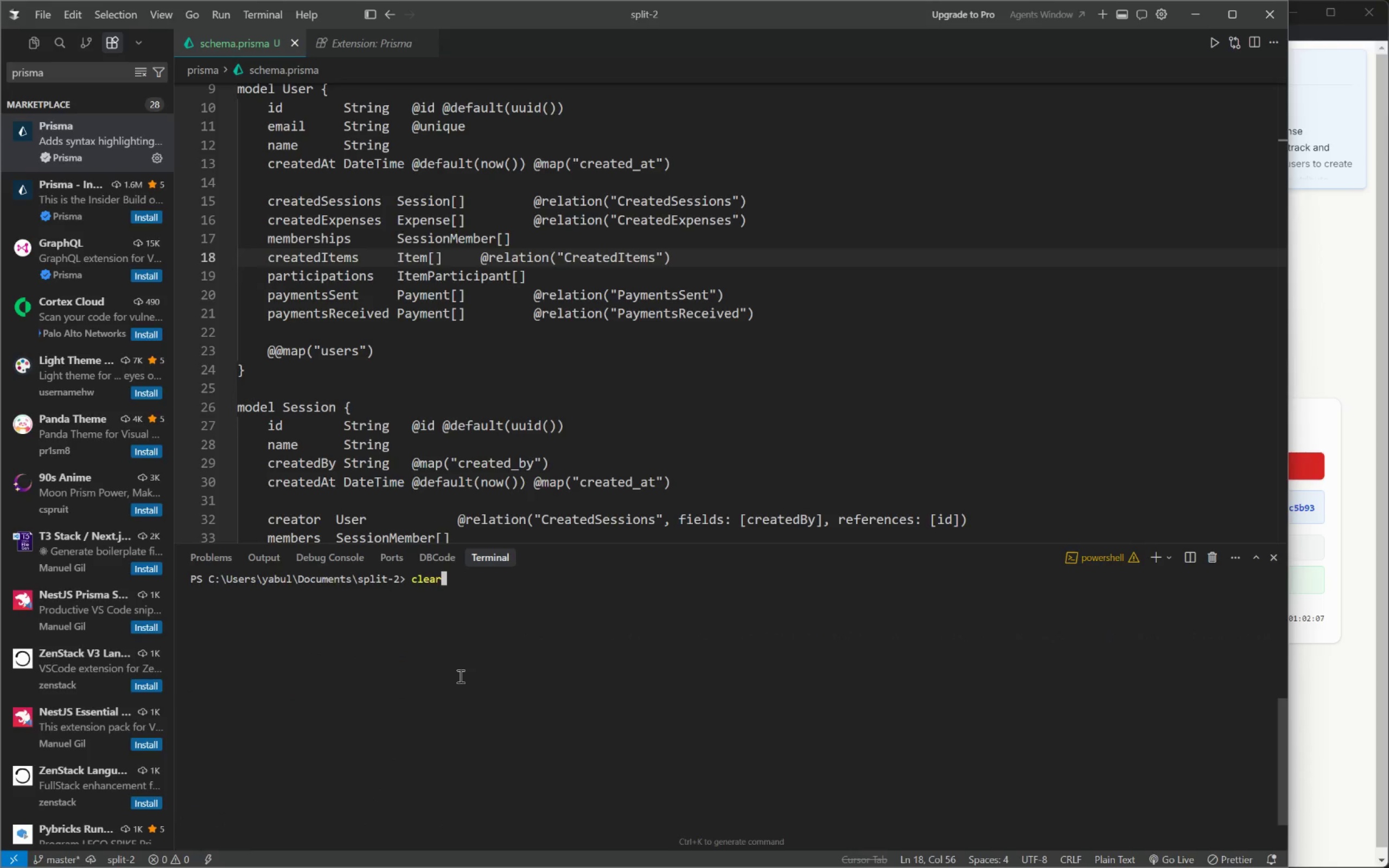 
key(ArrowUp)
 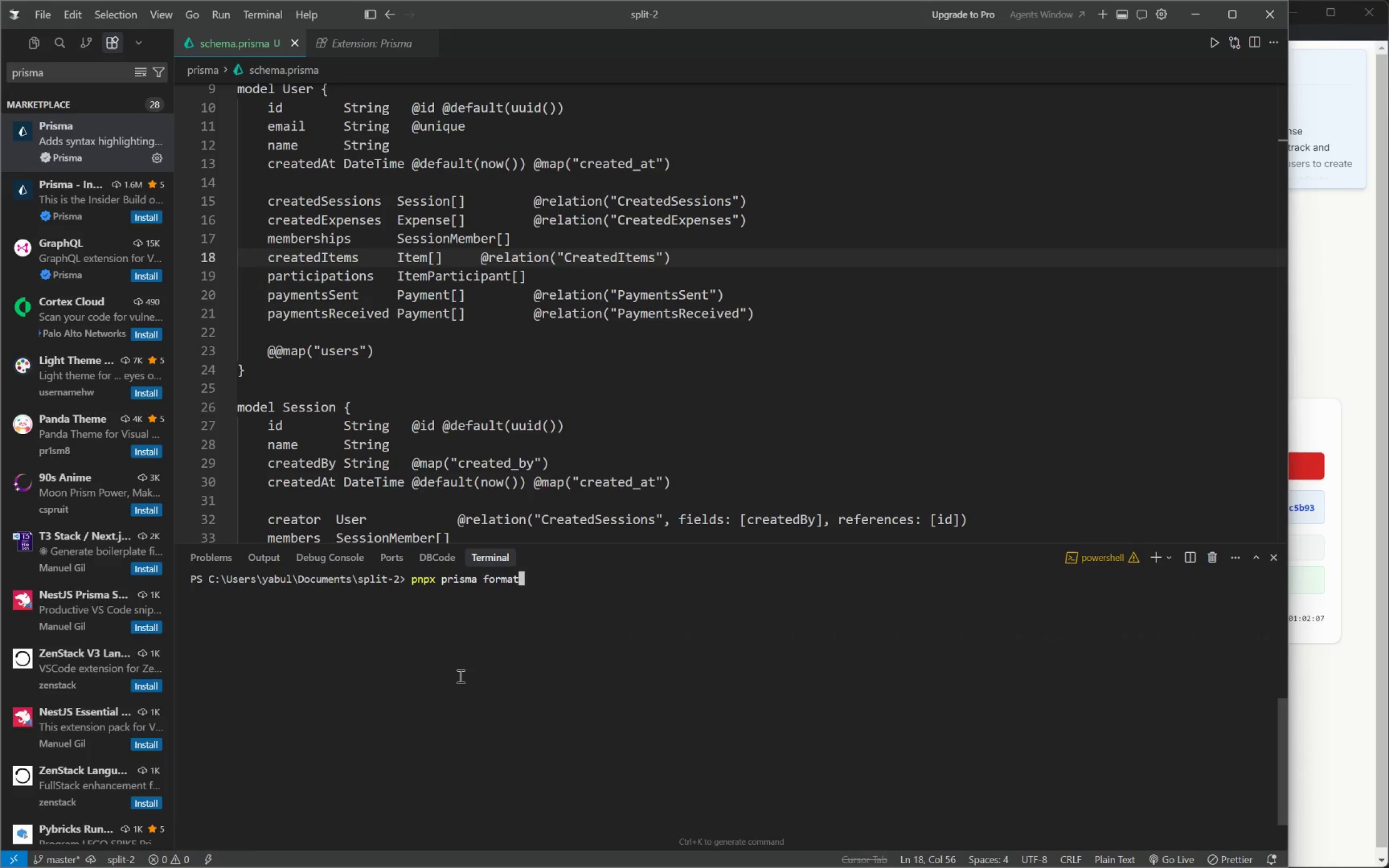 
key(Enter)
 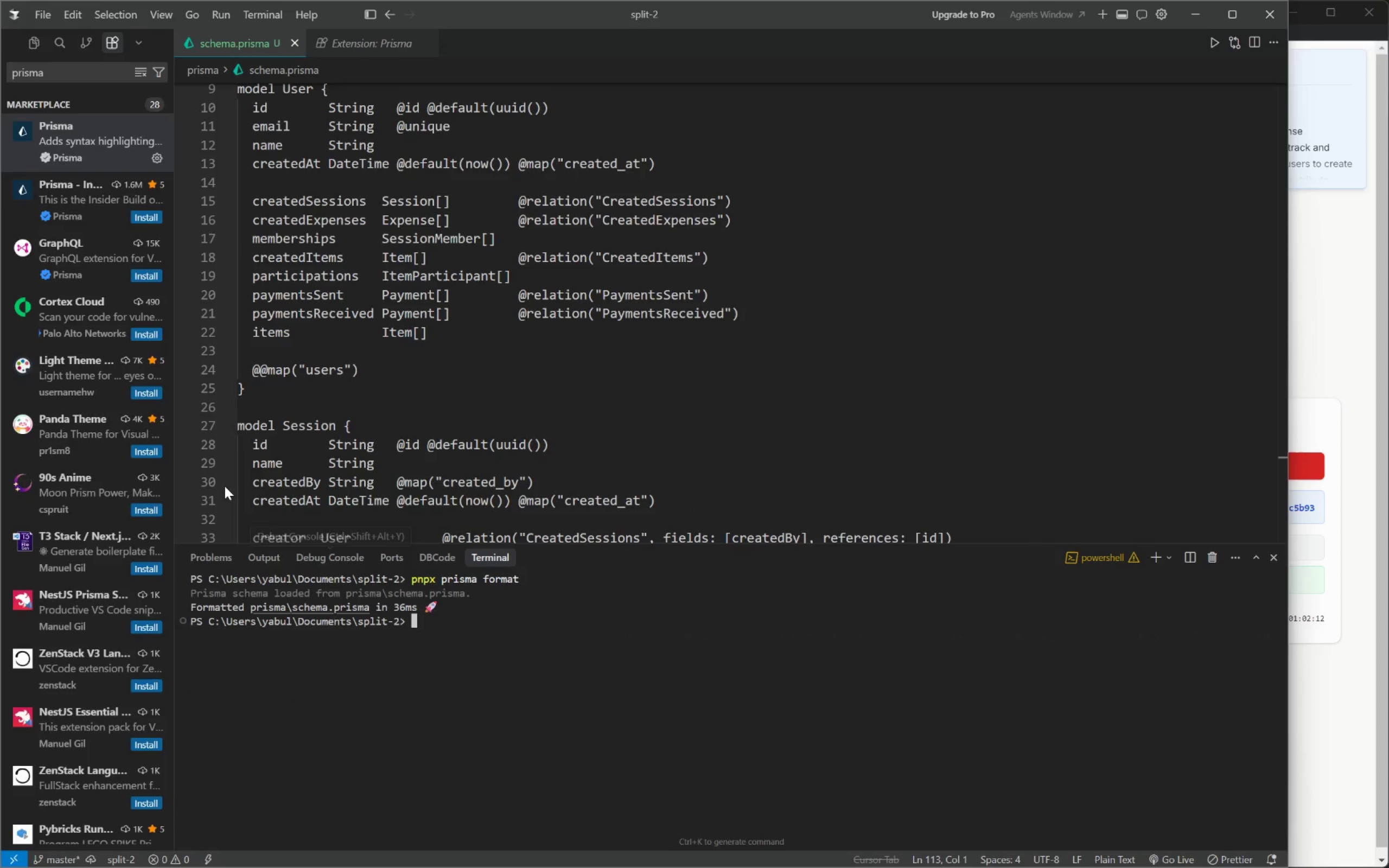 
wait(7.09)
 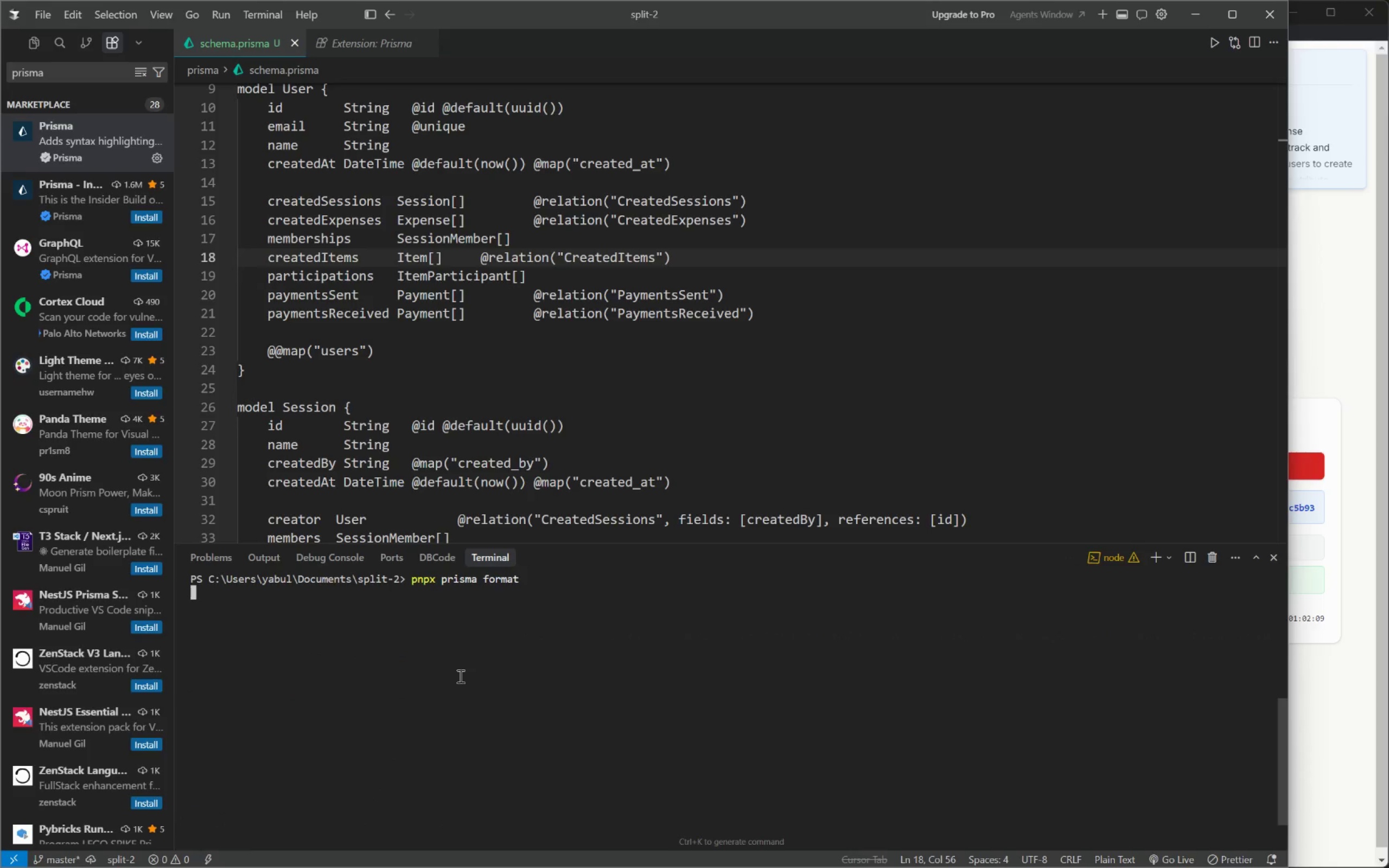 
left_click([448, 162])
 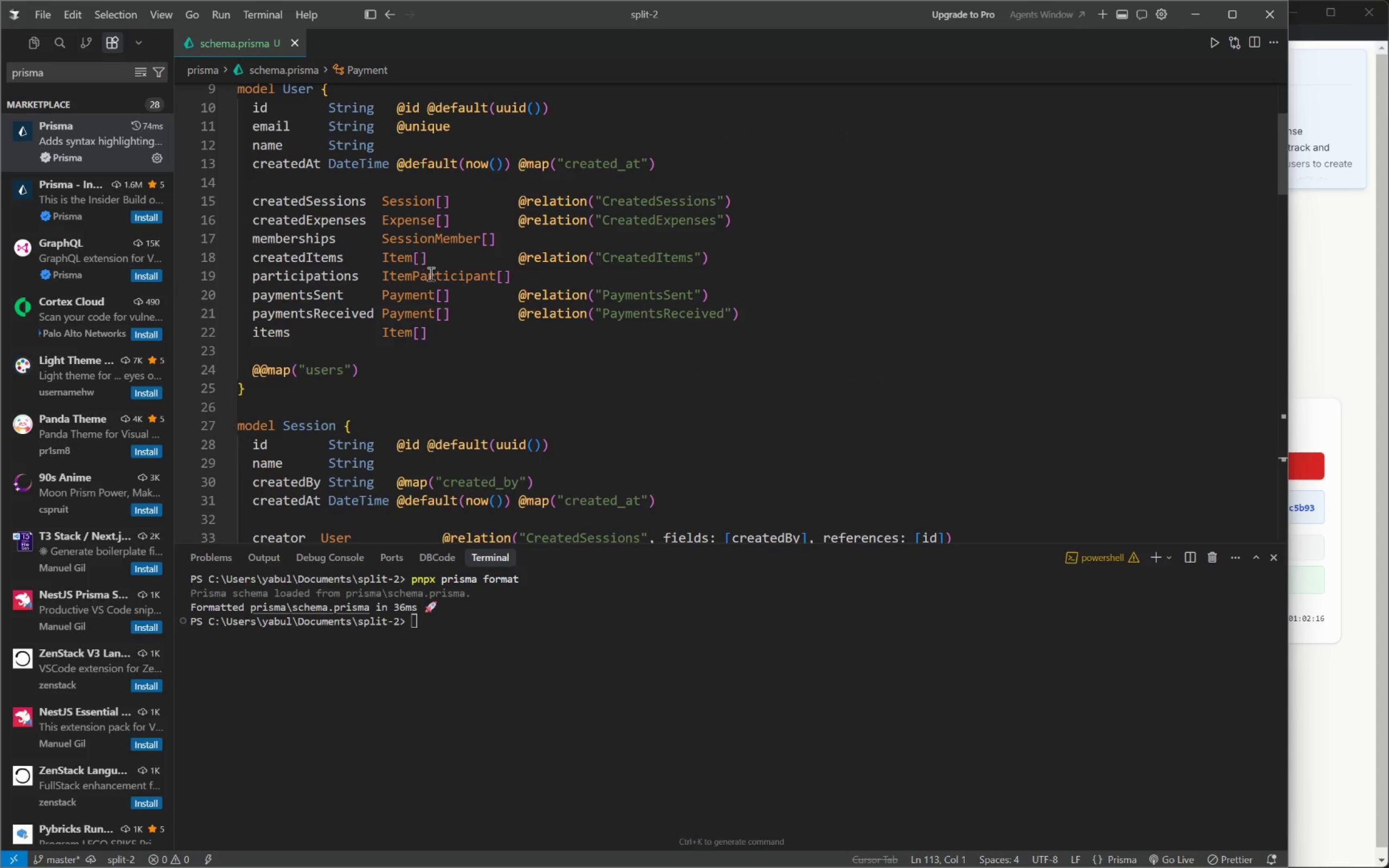 
left_click([528, 284])
 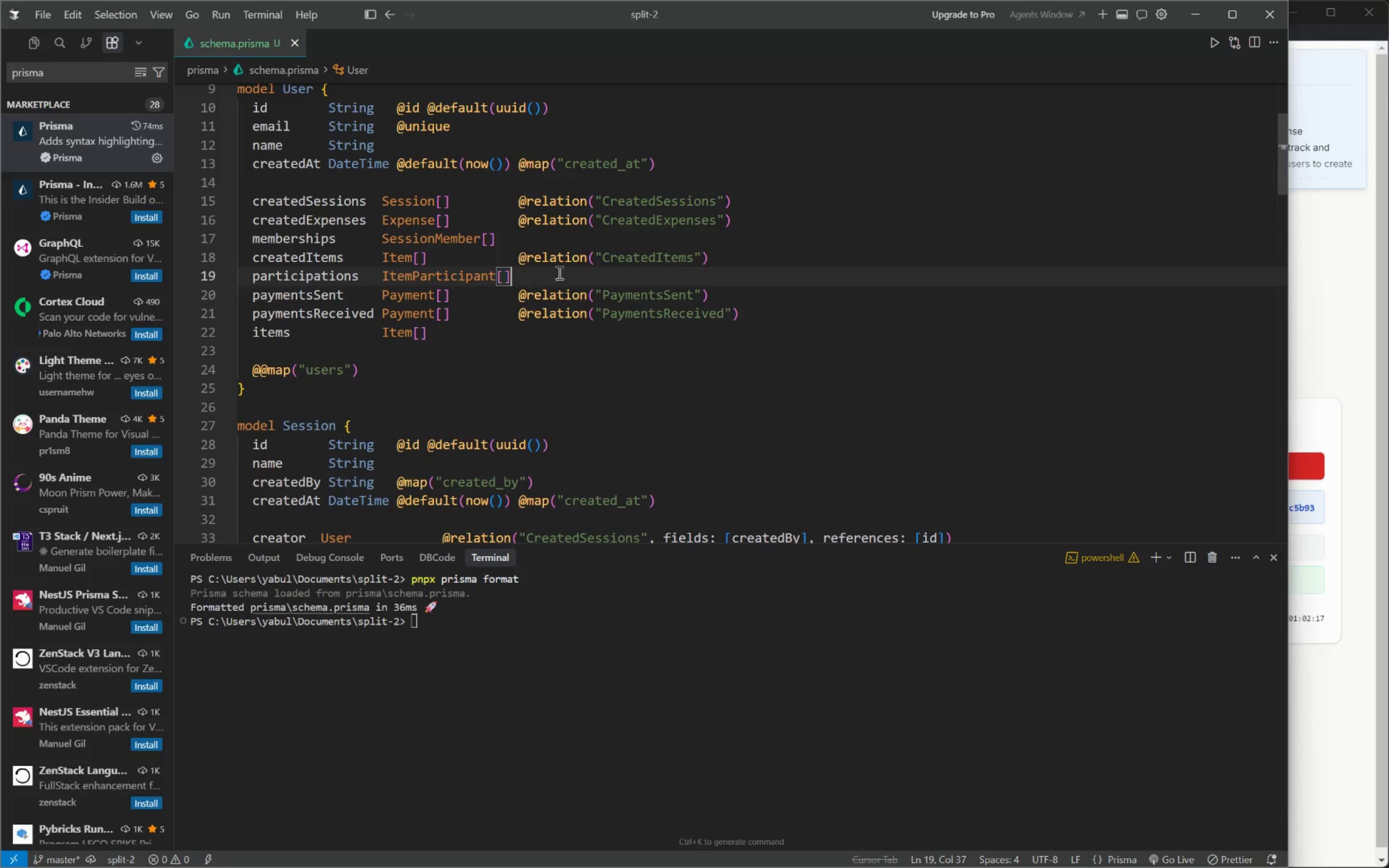 
scroll: coordinate [557, 288], scroll_direction: down, amount: 3.0
 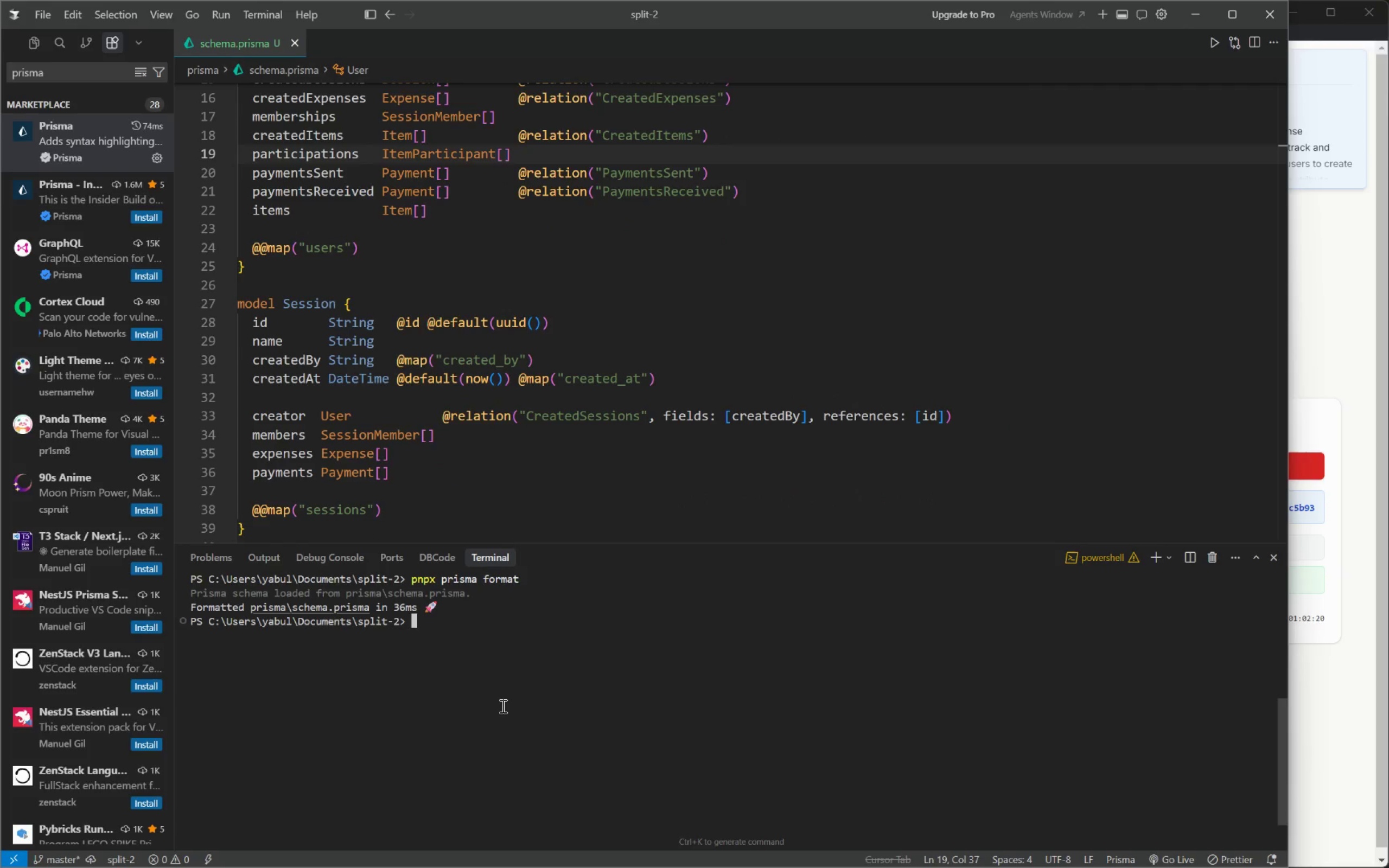 
type(git init)
 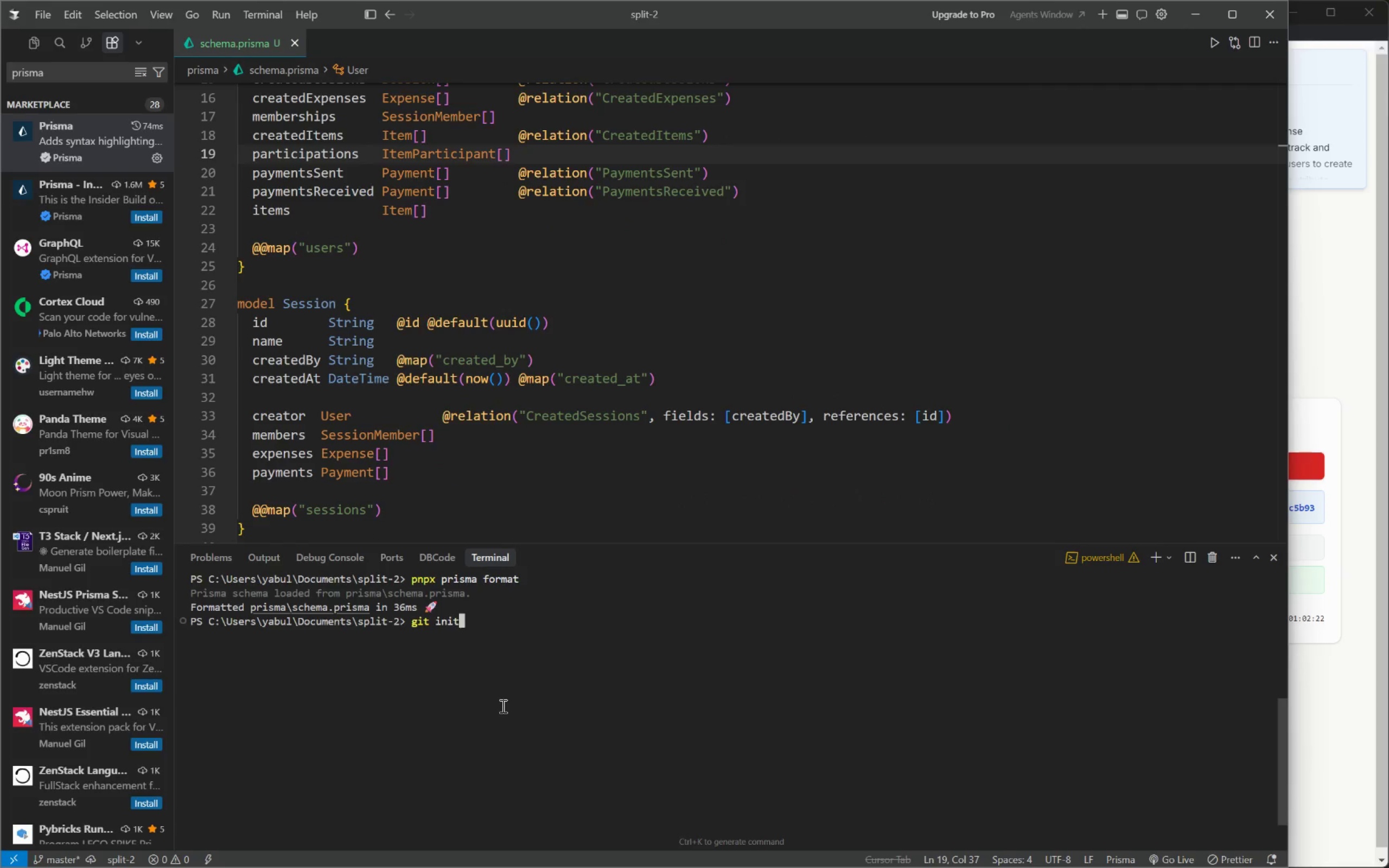 
key(Enter)
 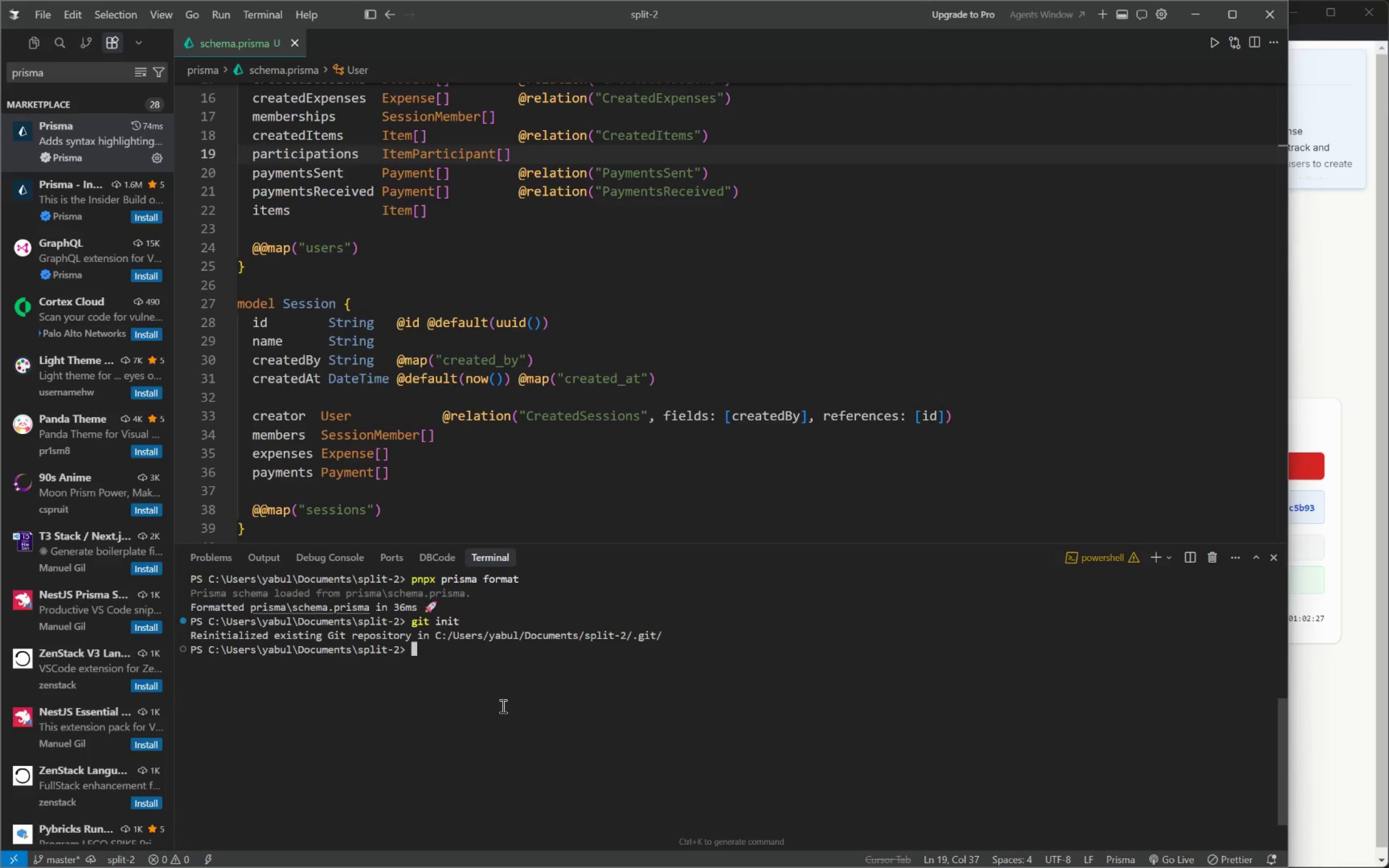 
wait(6.59)
 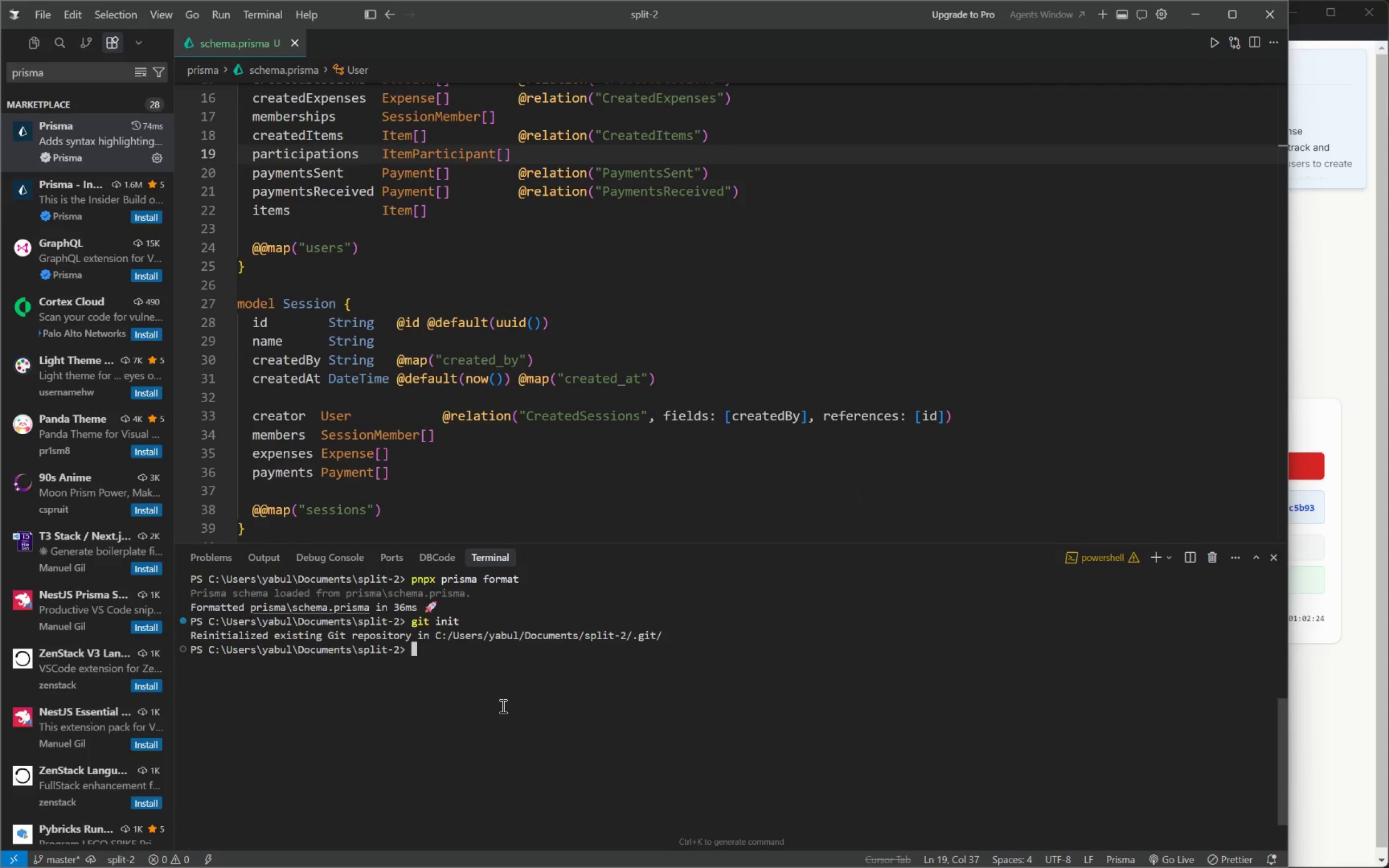 
type(pnp)
key(Backspace)
key(Backspace)
key(Backspace)
key(Backspace)
type(git add .)
 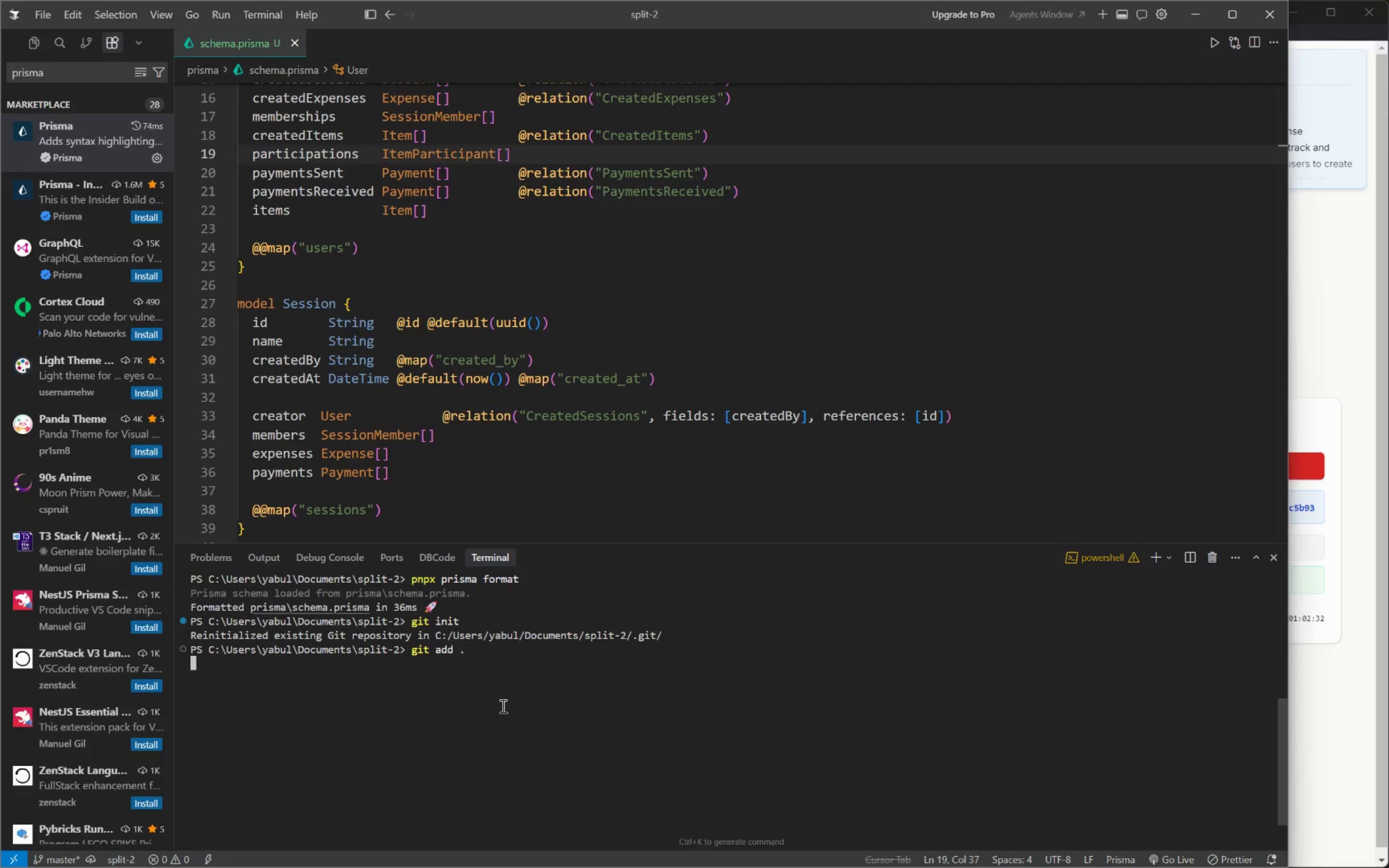 
key(Enter)
 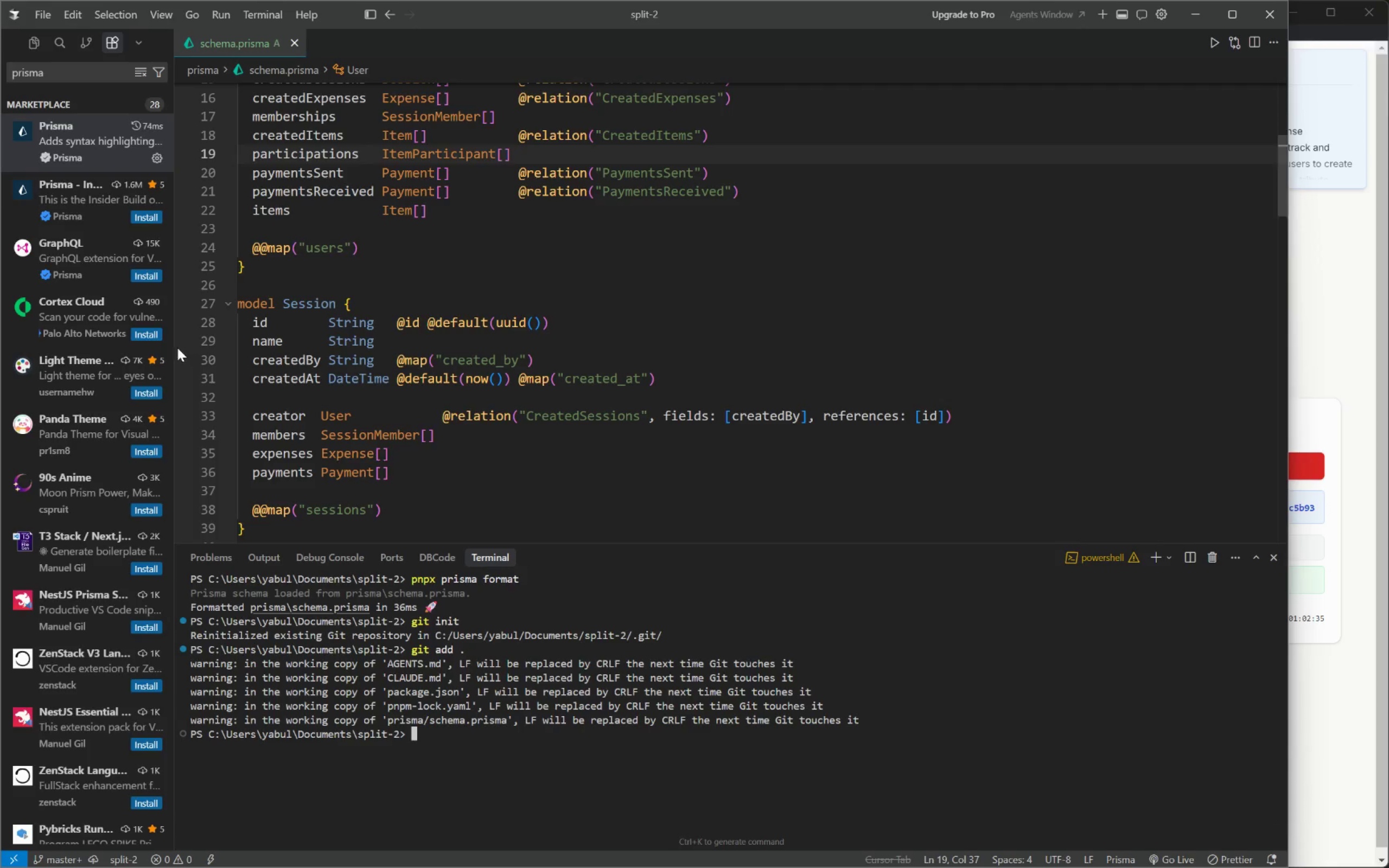 
left_click_drag(start_coordinate=[174, 350], to_coordinate=[541, 340])
 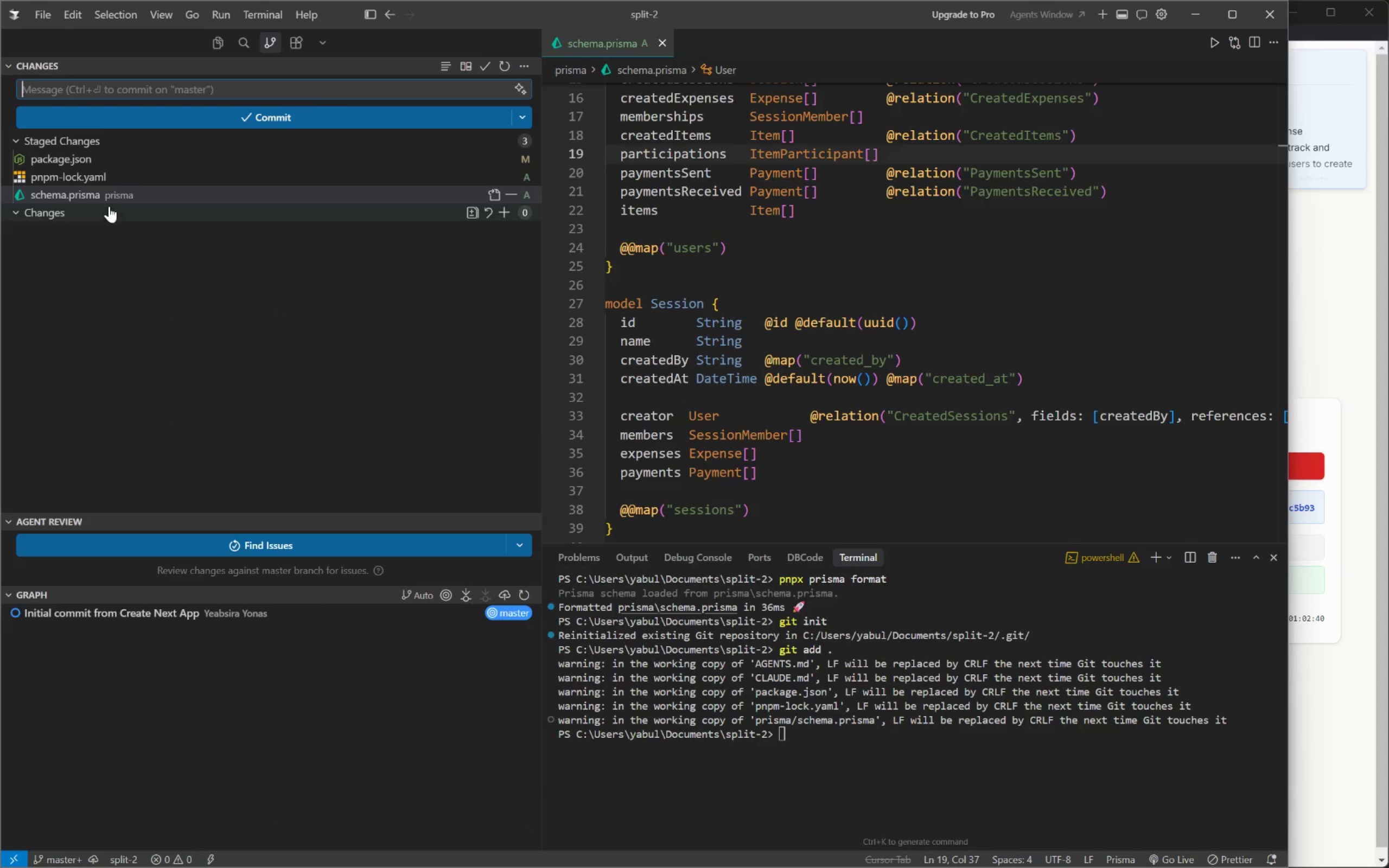 
wait(5.14)
 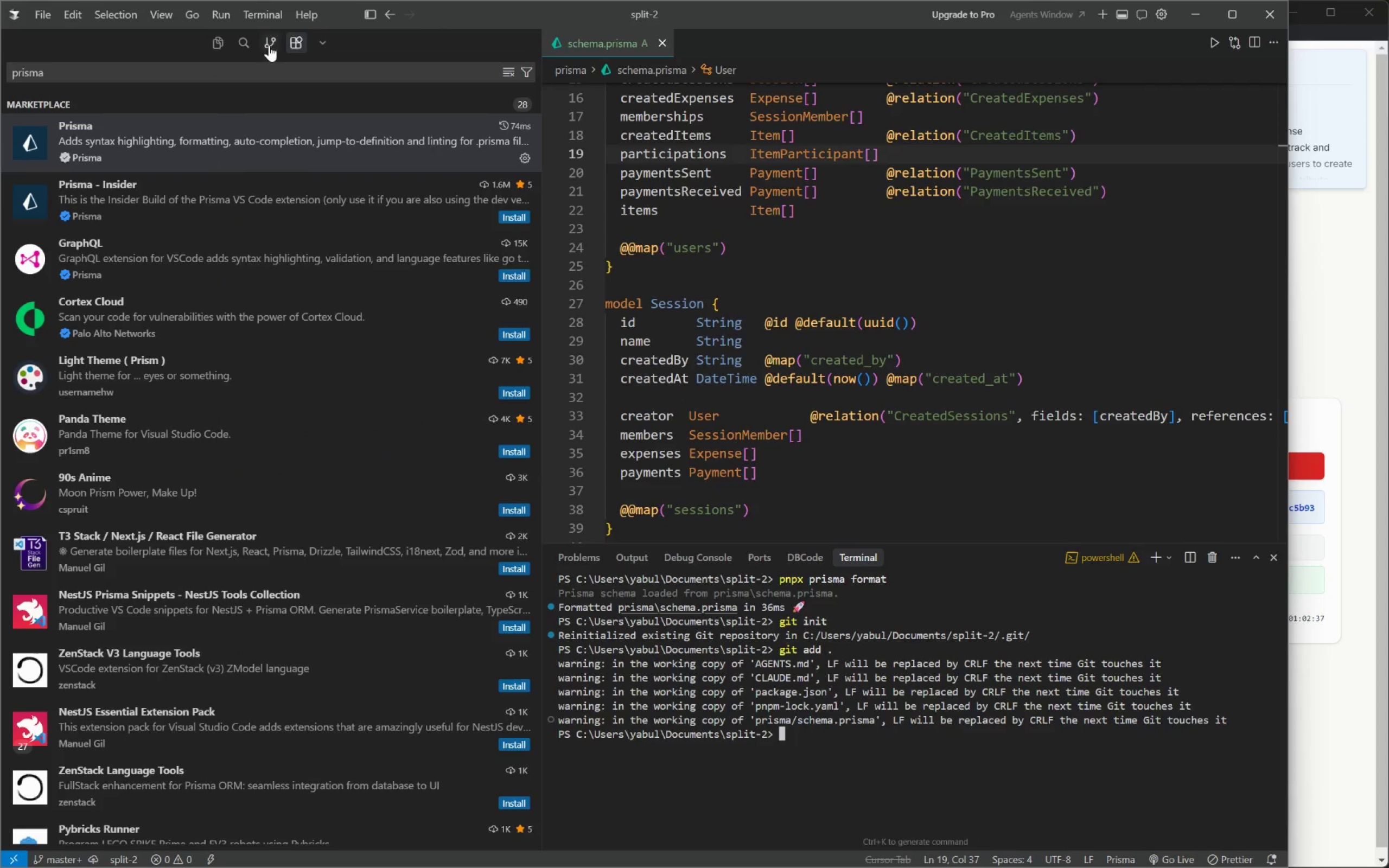 
left_click([157, 192])
 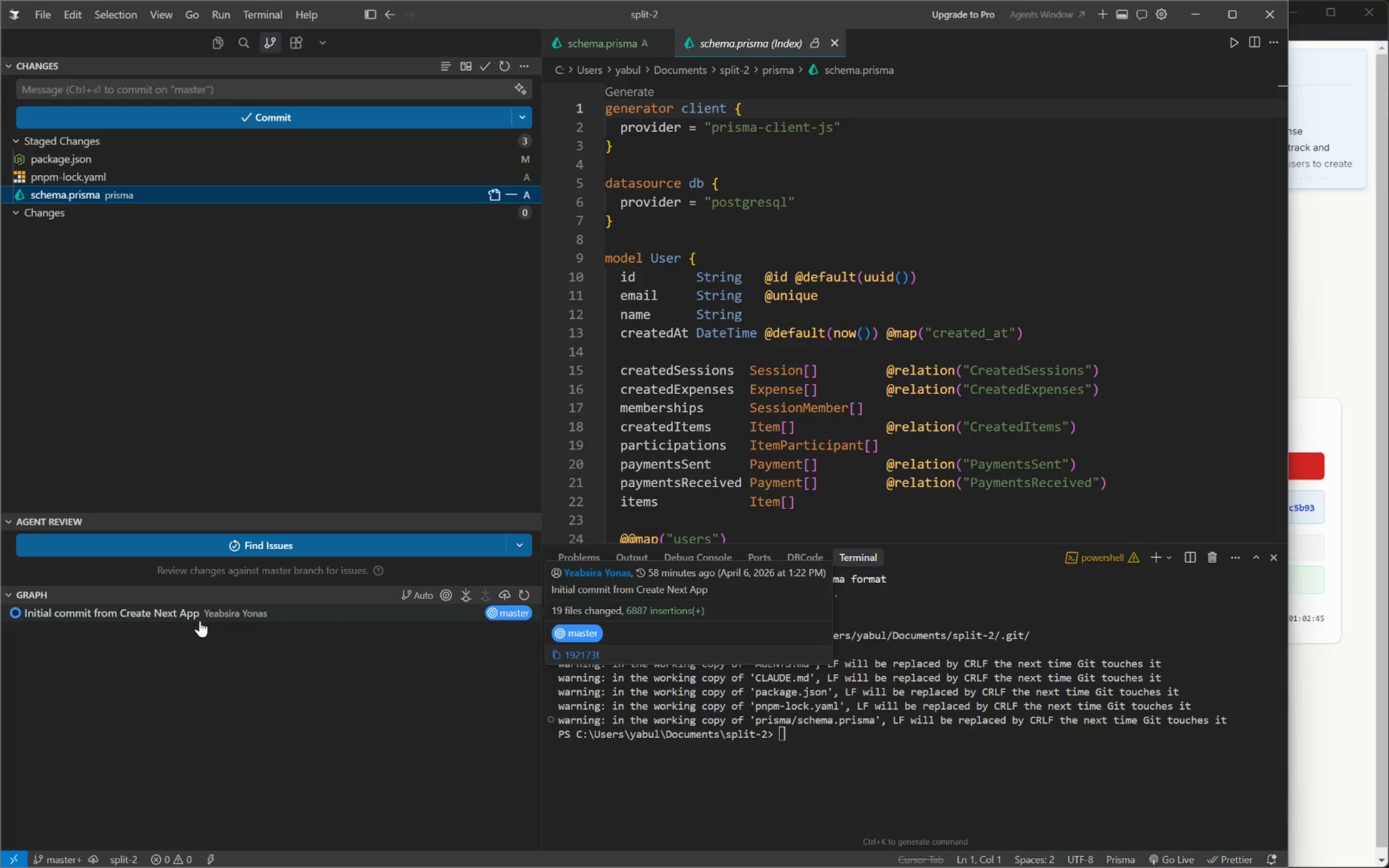 
wait(5.26)
 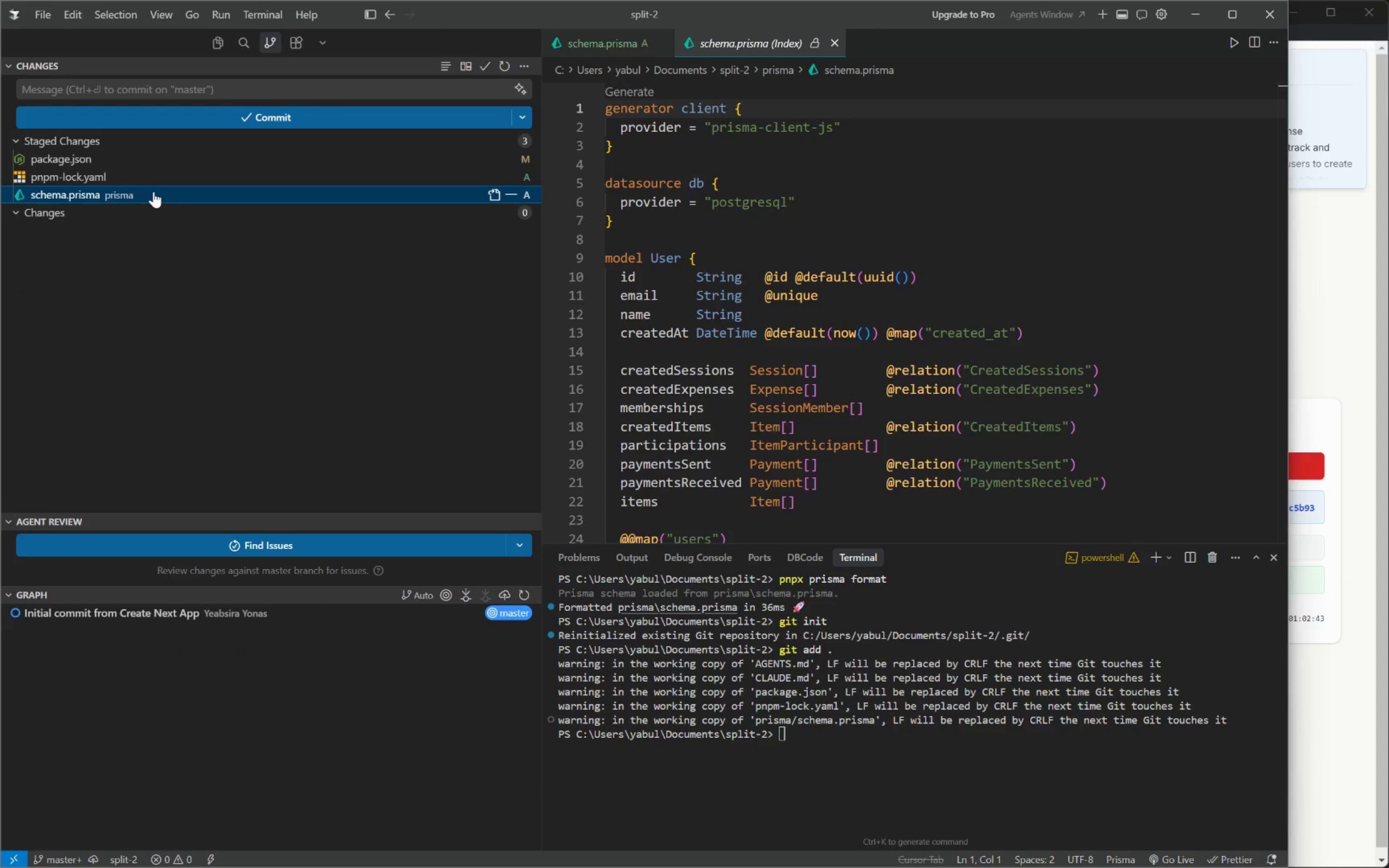 
left_click([65, 599])
 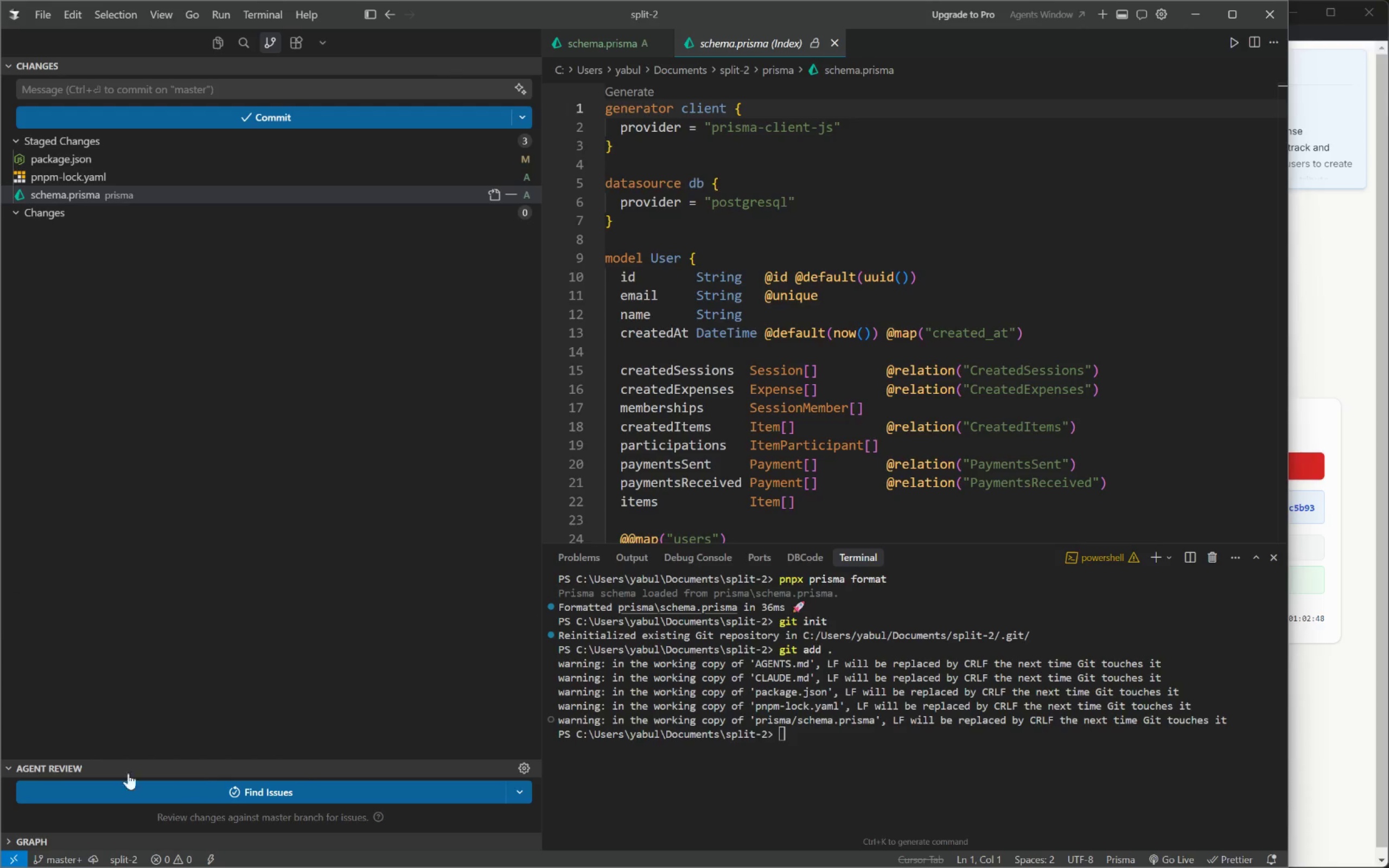 
left_click([78, 771])
 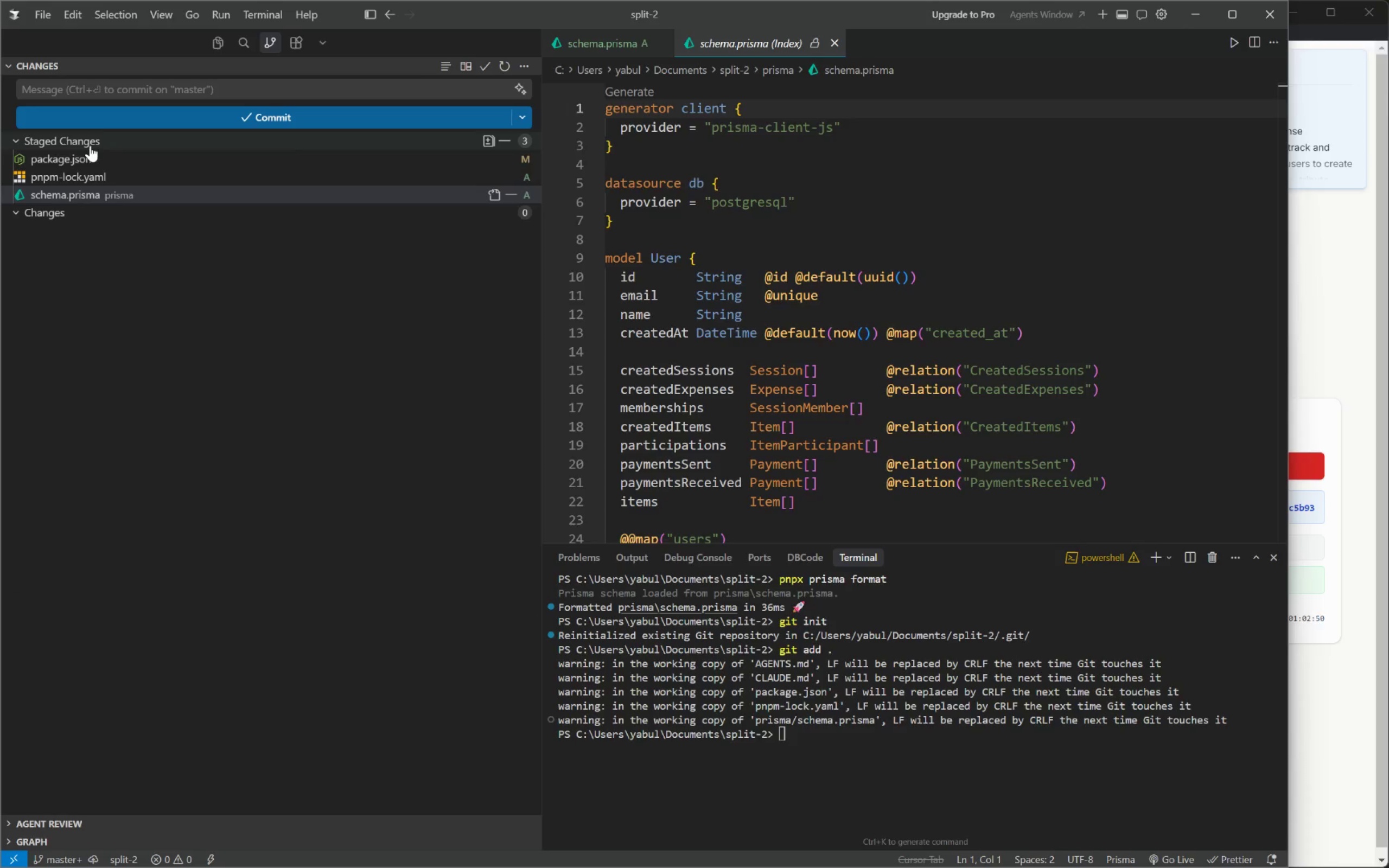 
left_click([88, 154])
 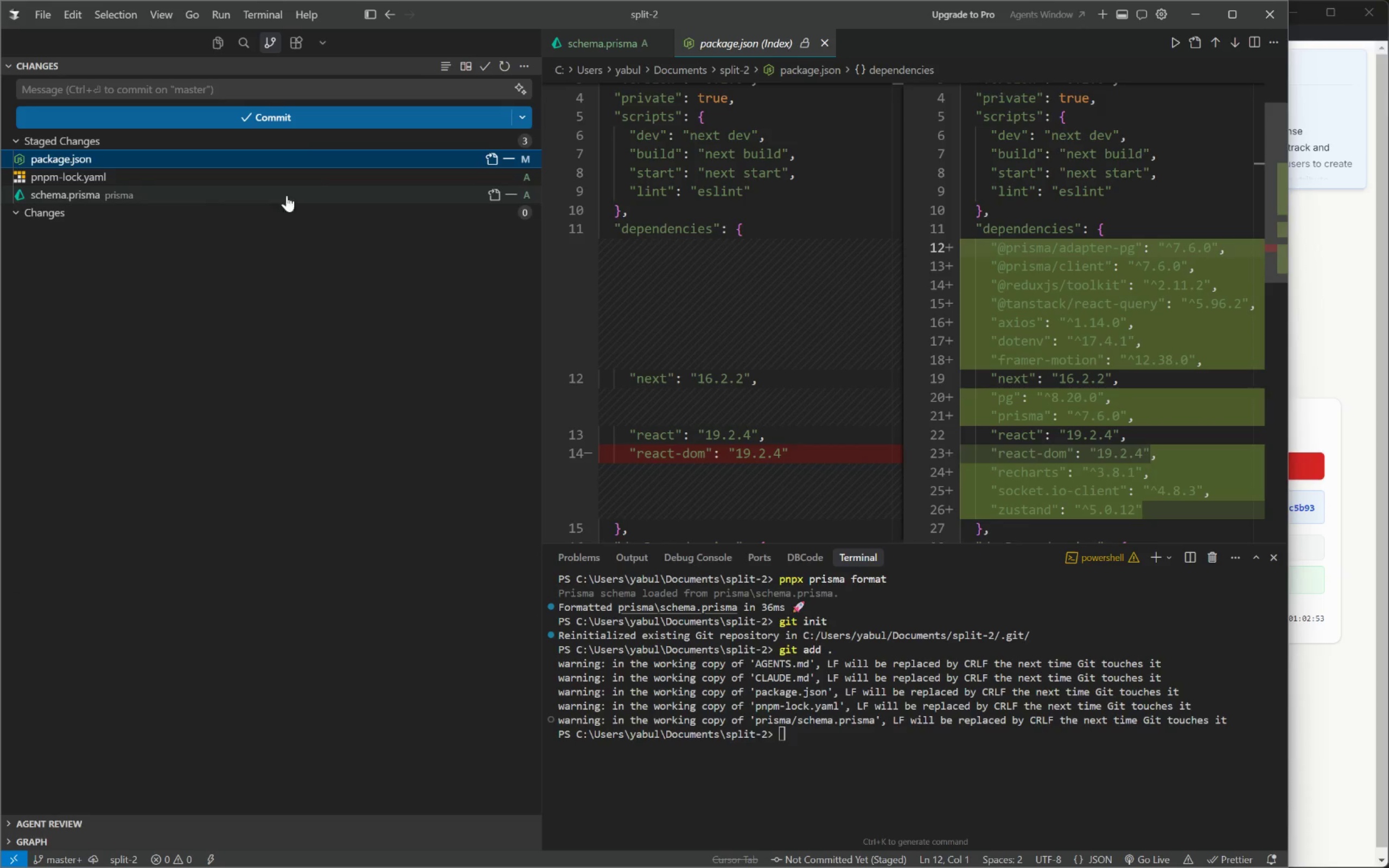 
left_click([509, 193])
 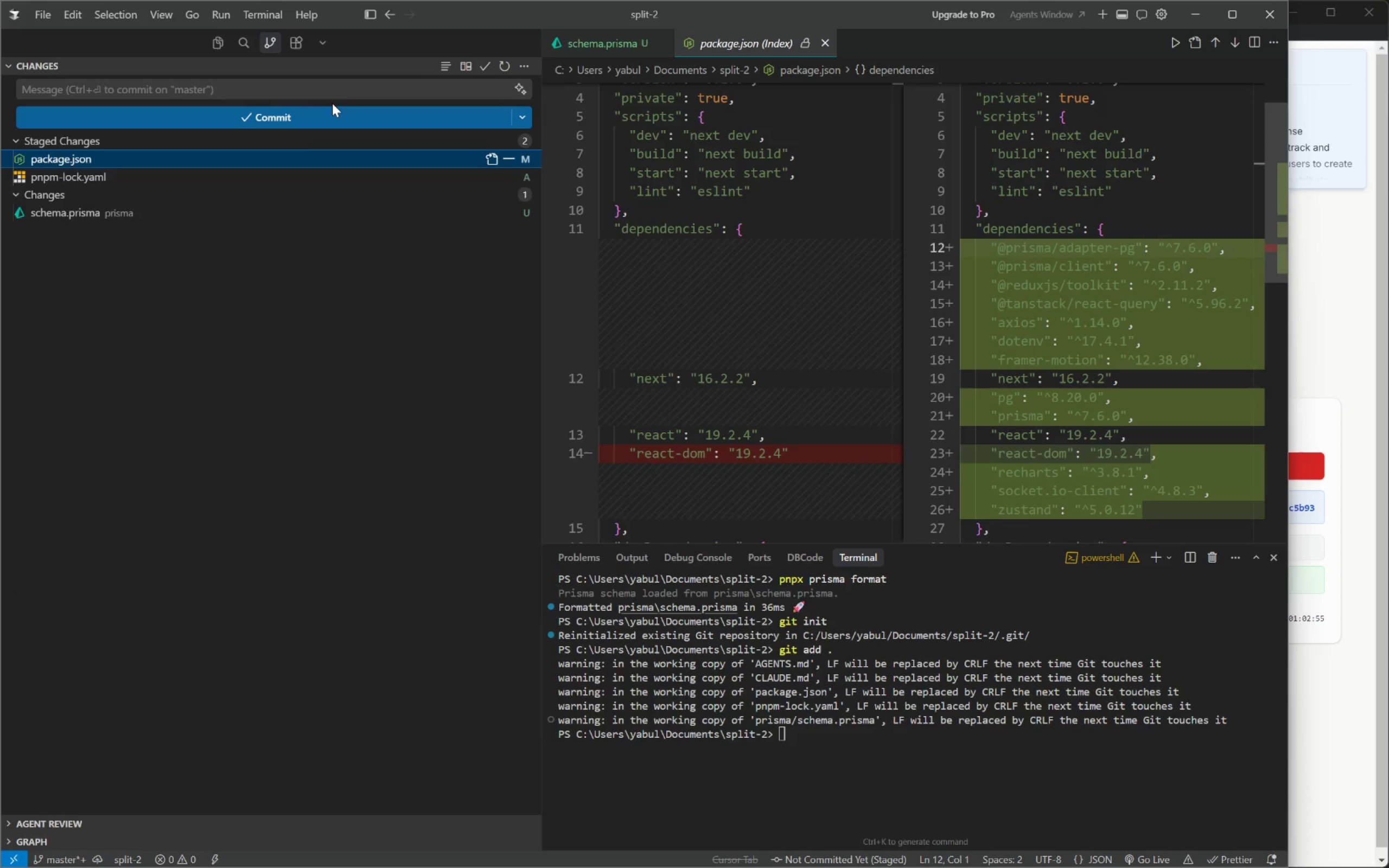 
left_click([340, 85])
 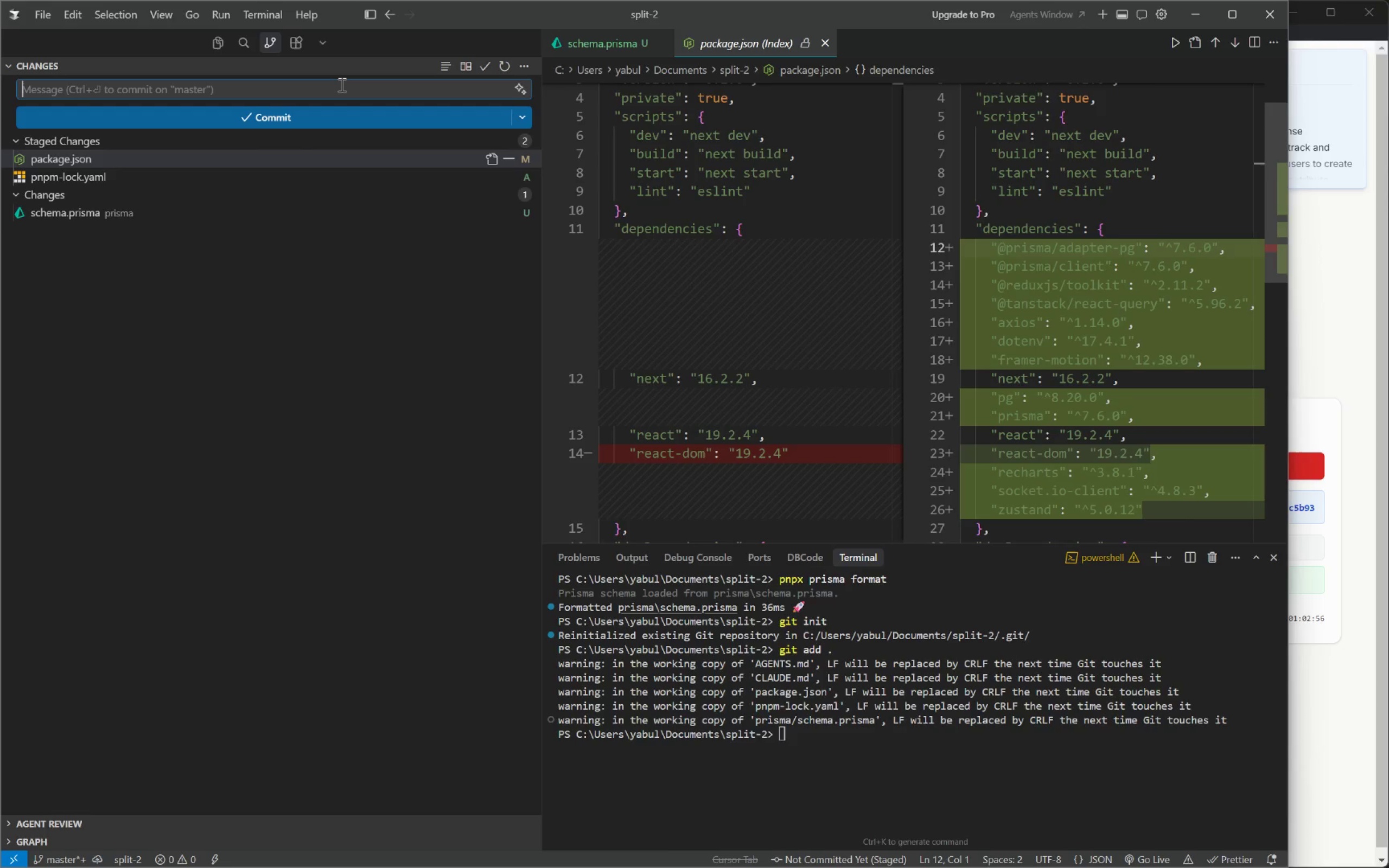 
type(install necessary packages)
key(Tab)
key(Tab)
 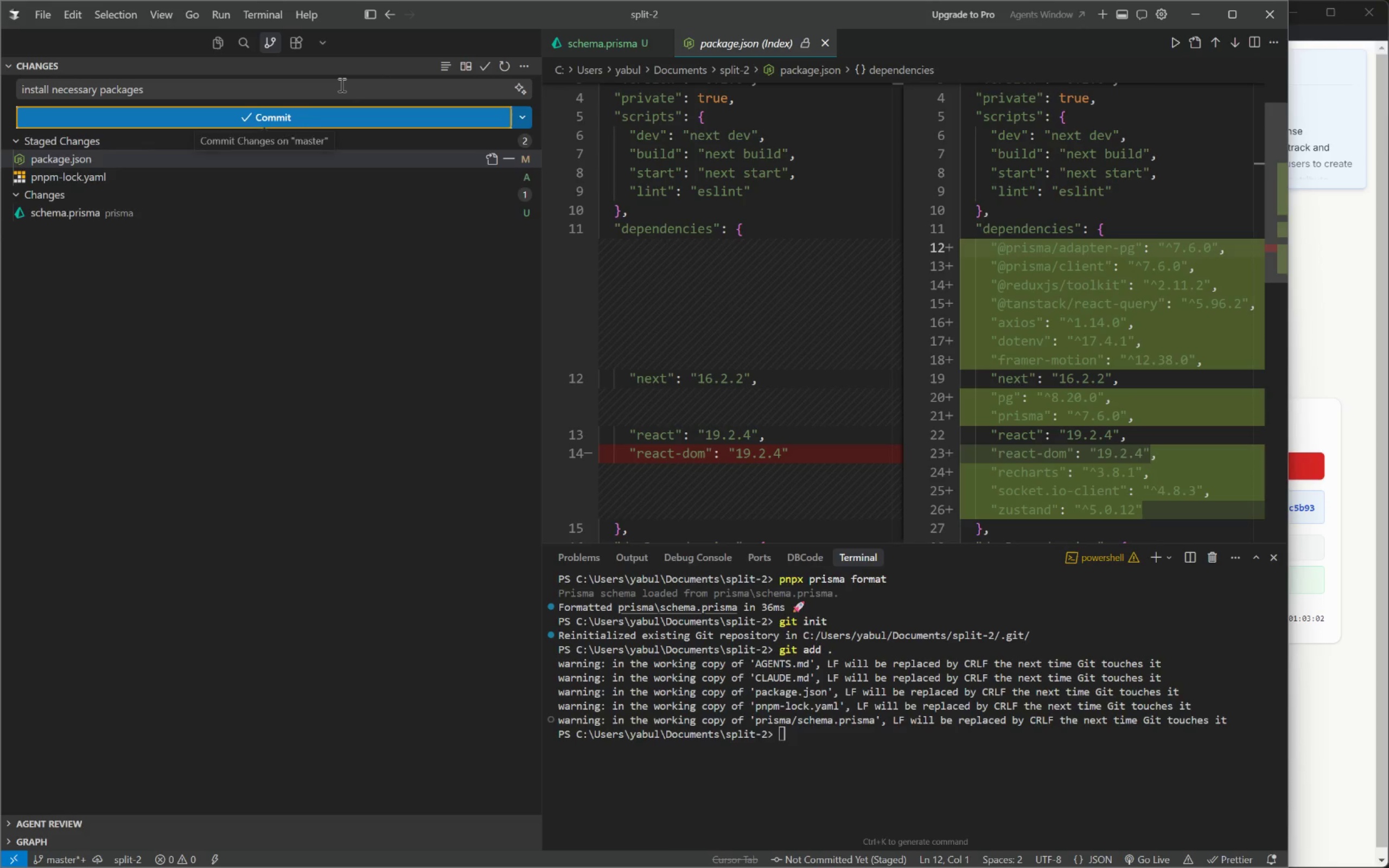 
key(Enter)
 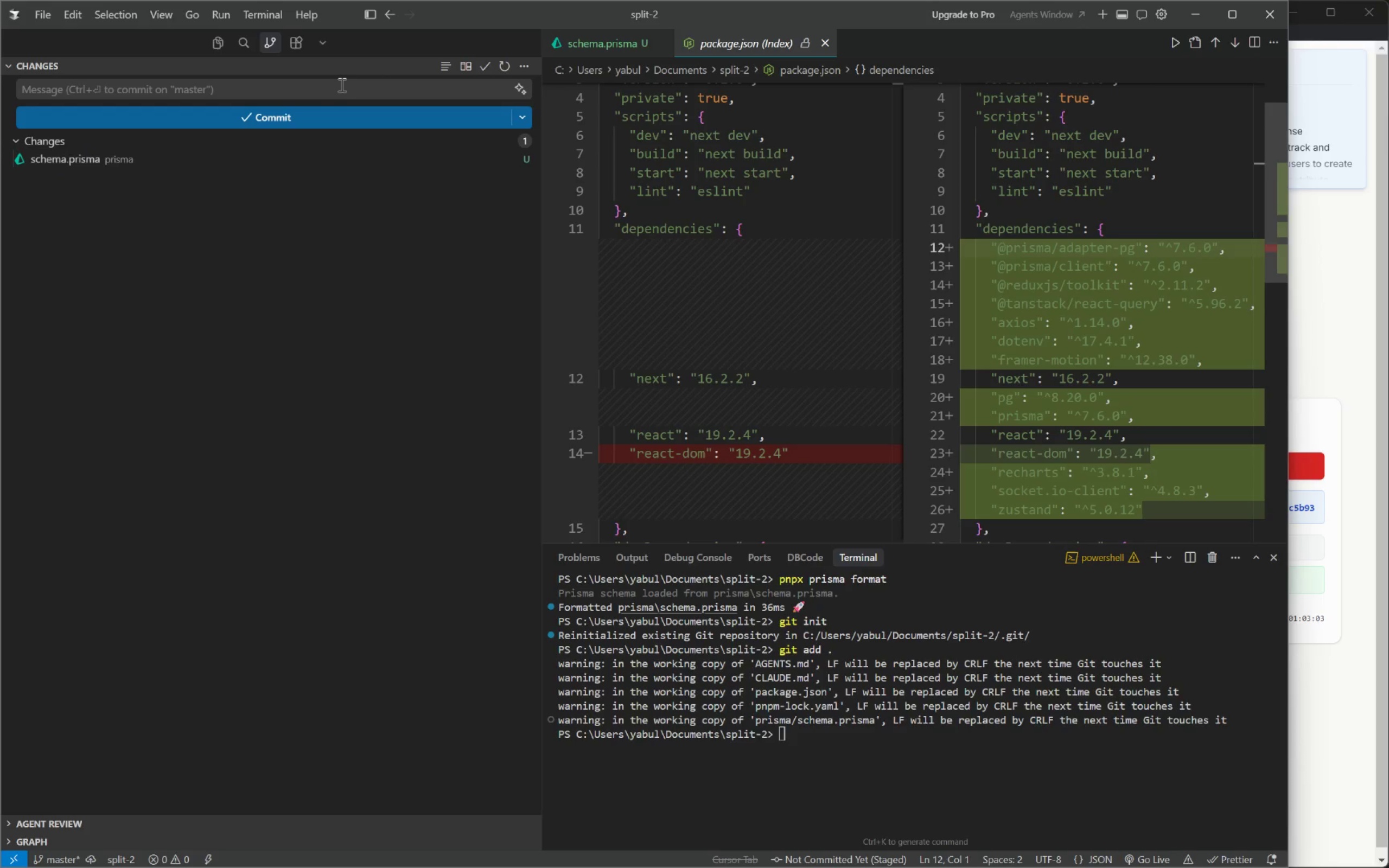 
key(Tab)
type(define the working sc)
key(Backspace)
key(Backspace)
type(model )
key(Backspace)
type( full moe)
key(Backspace)
type(del of the expense app backend)
key(Tab)
key(Tab)
 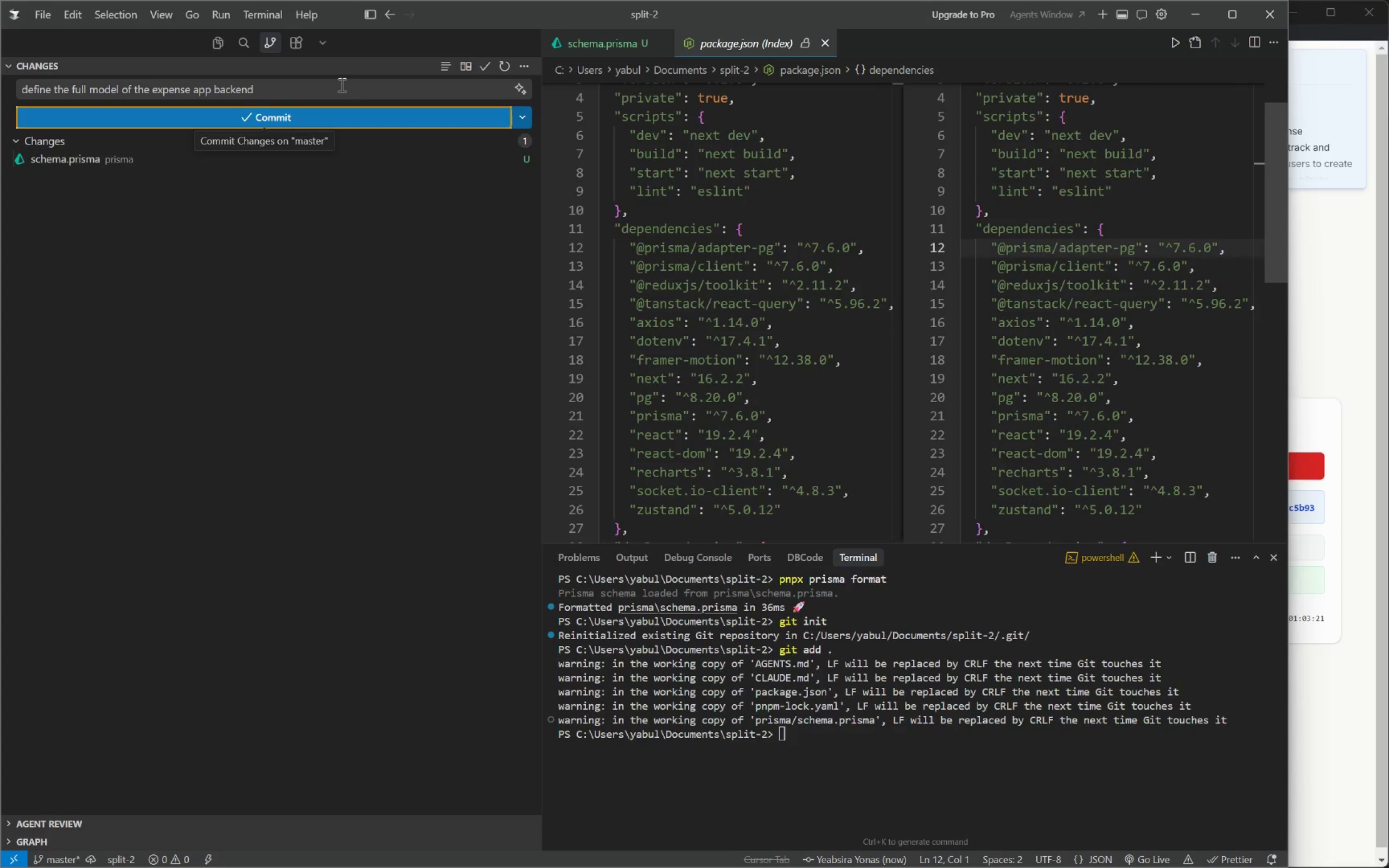 
key(Enter)
 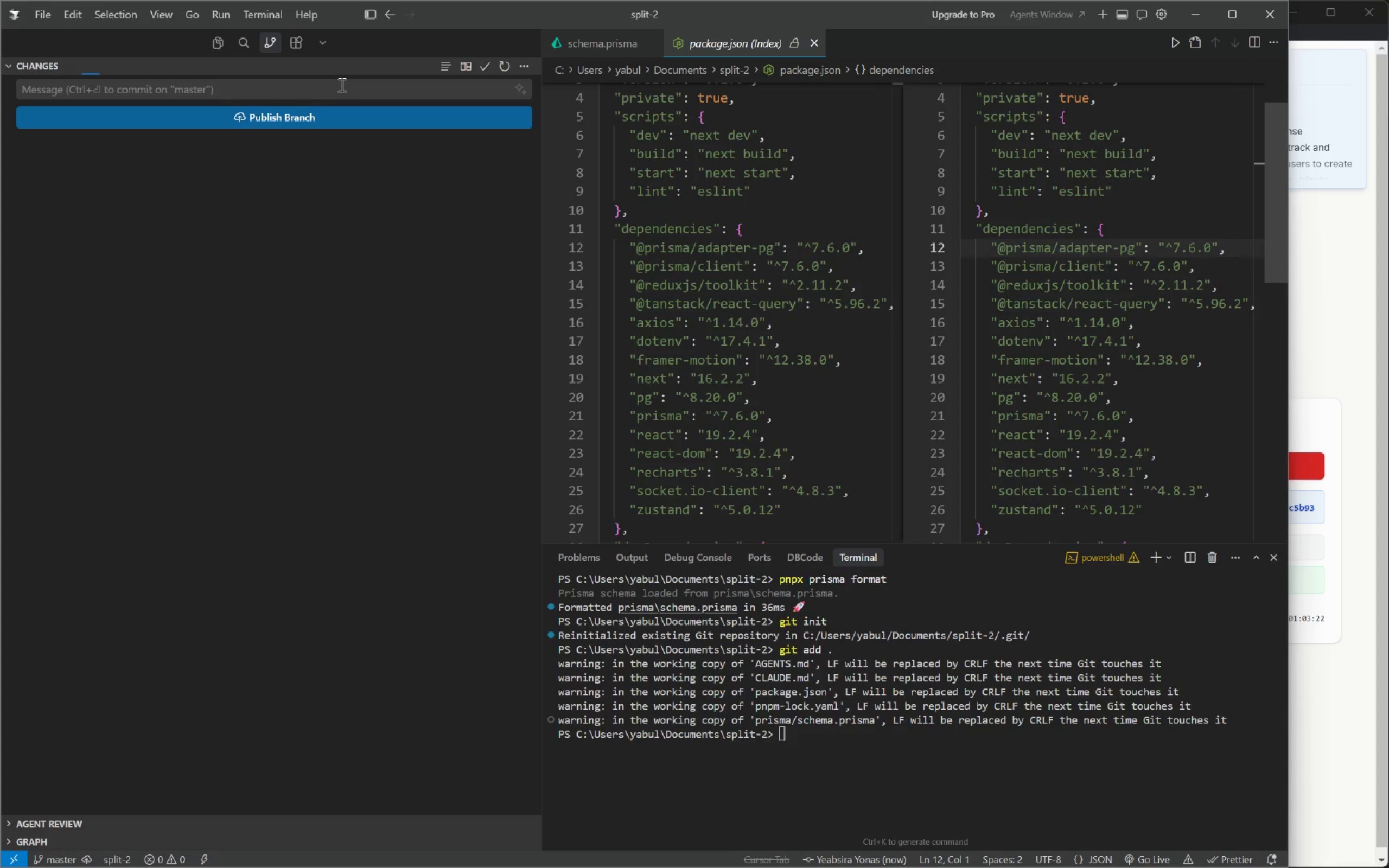 
scroll: coordinate [341, 85], scroll_direction: up, amount: 1.0
 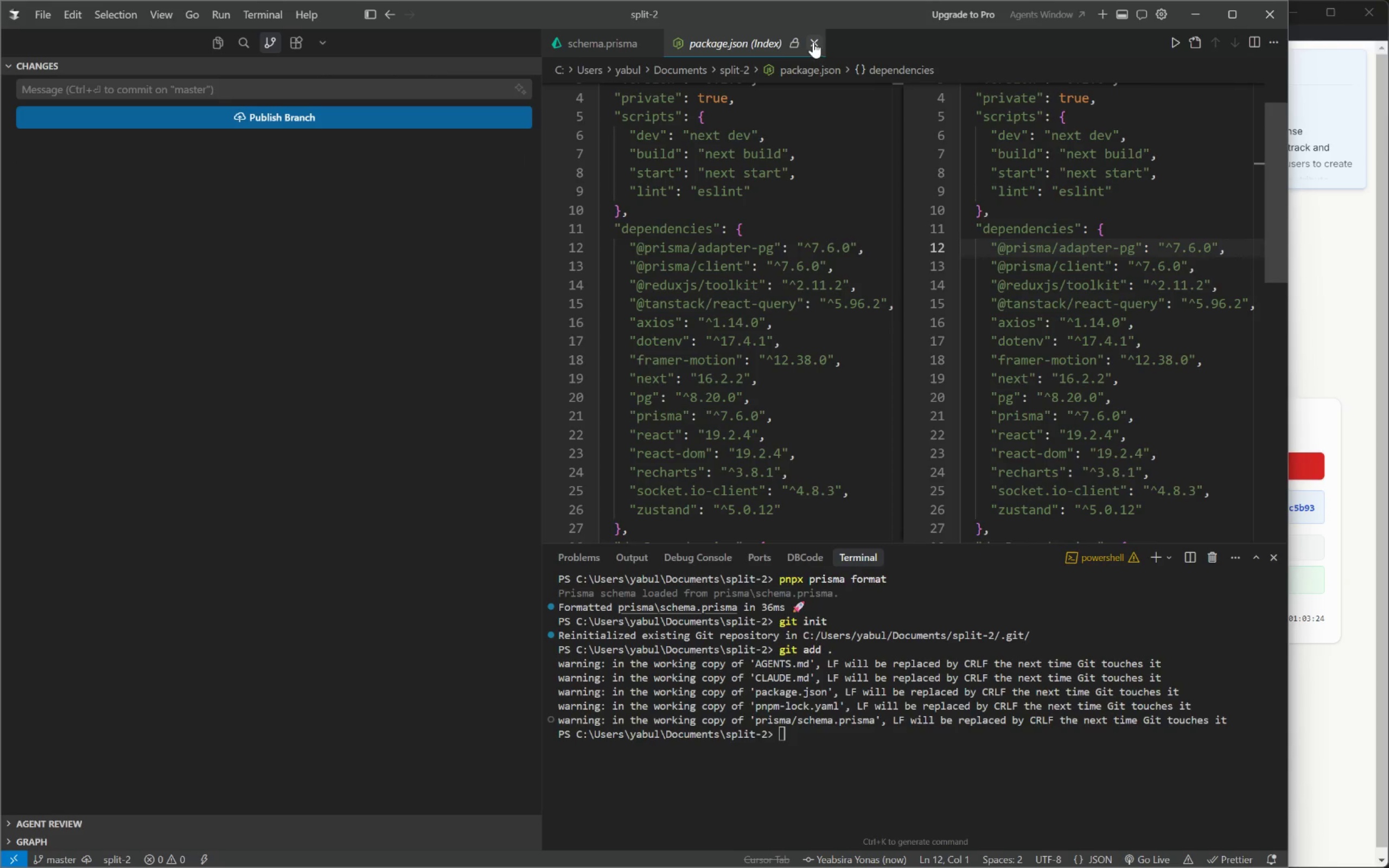 
double_click([792, 222])
 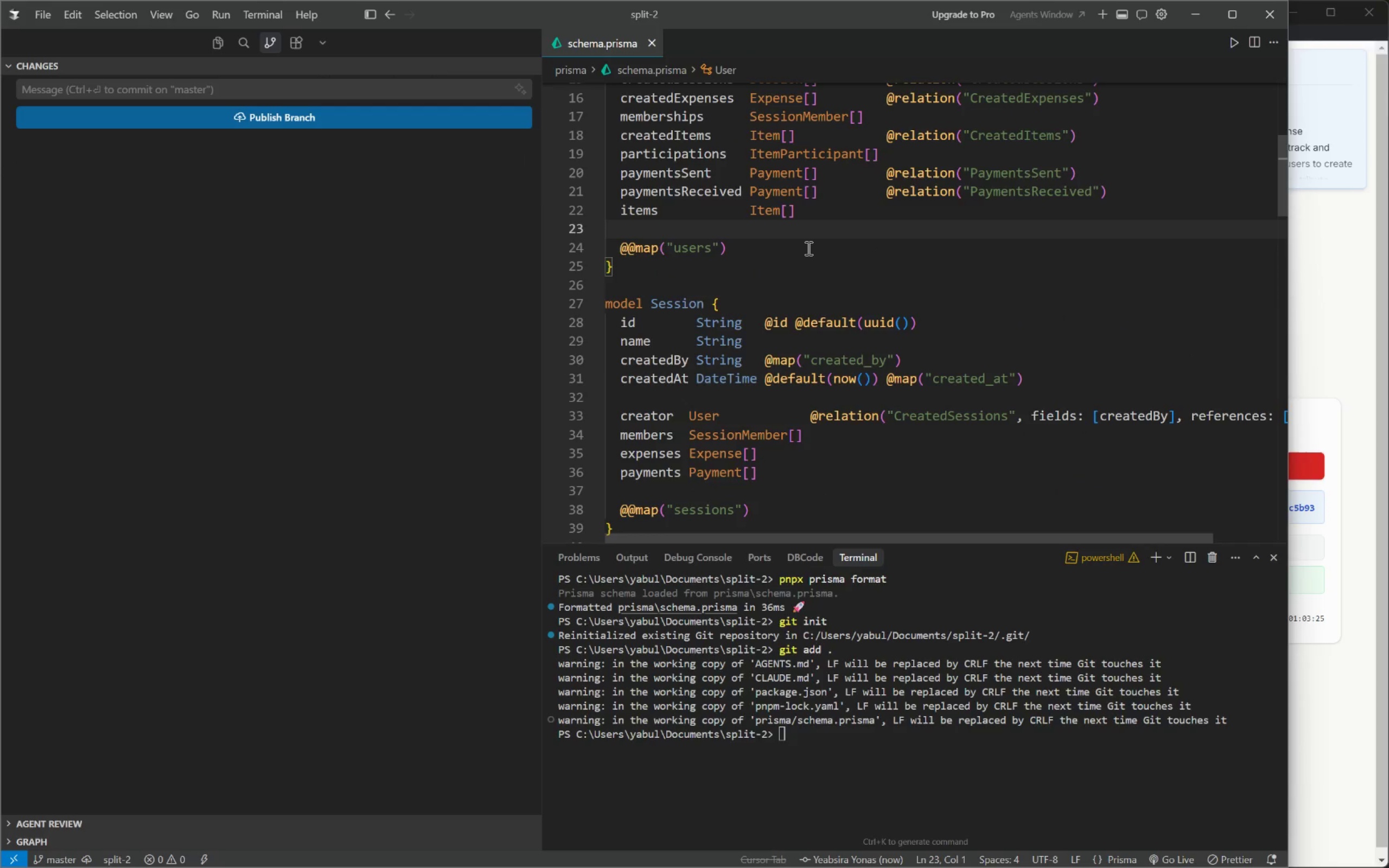 
key(Control+A)
 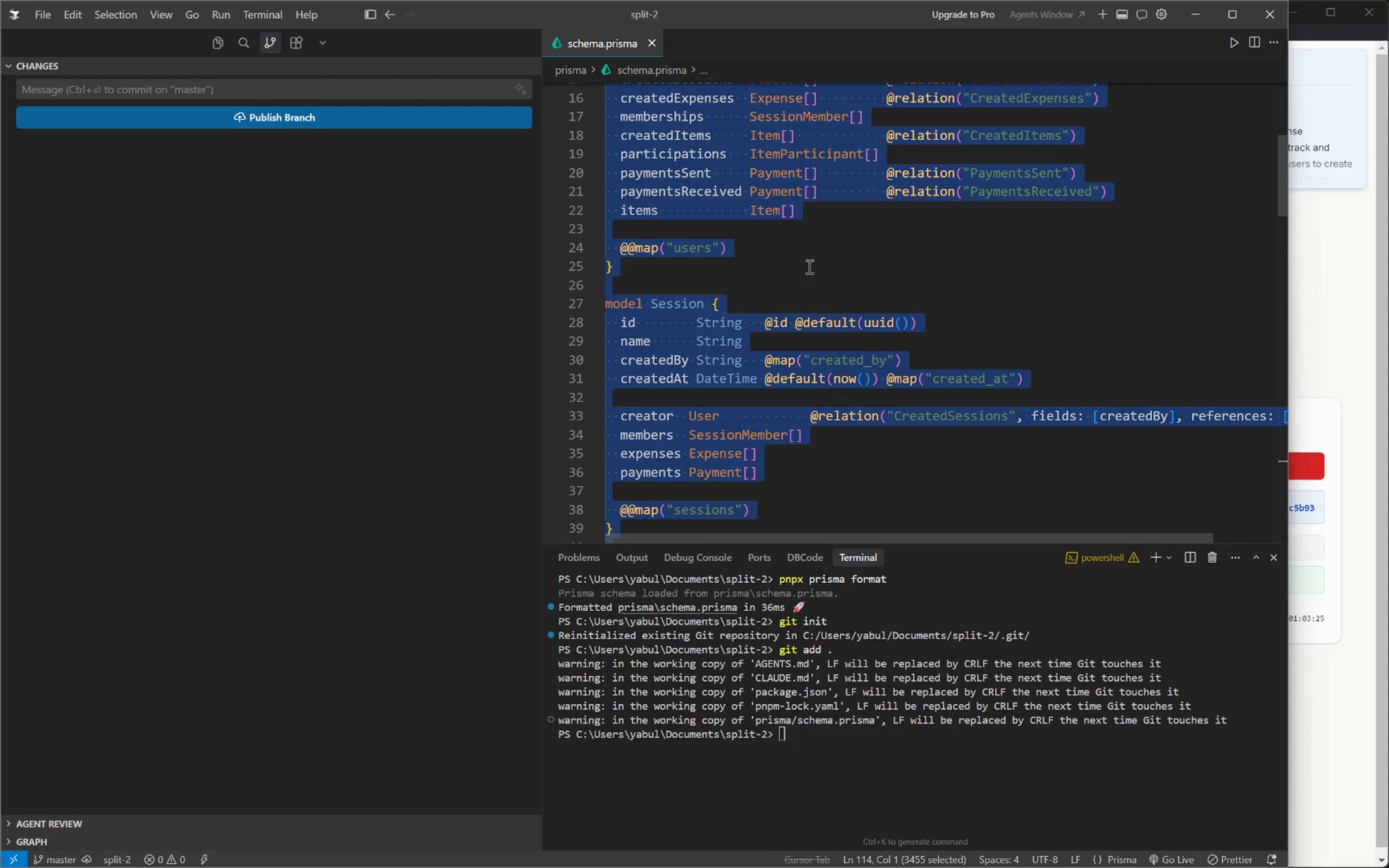 
key(Control+C)
 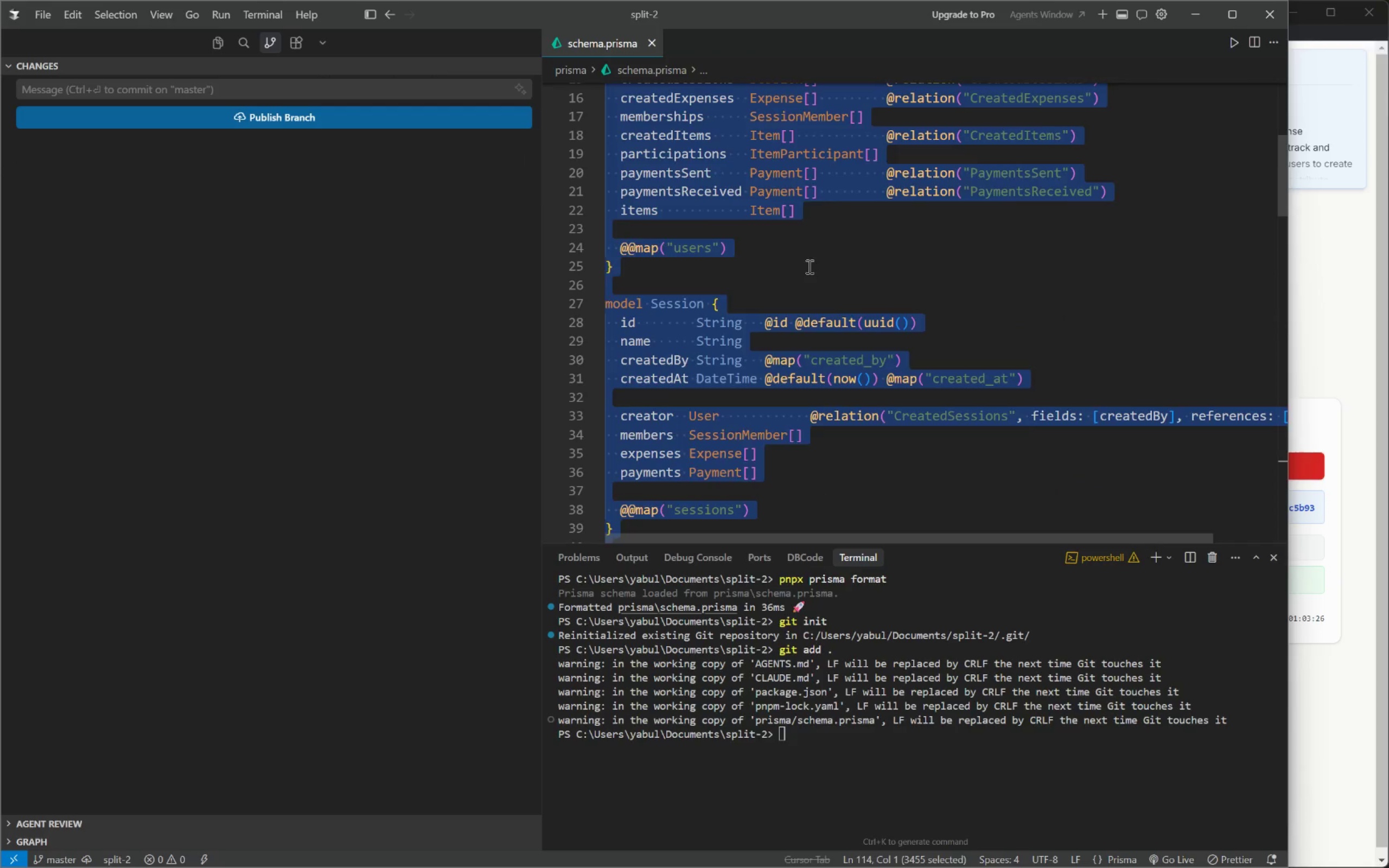 
left_click([808, 266])
 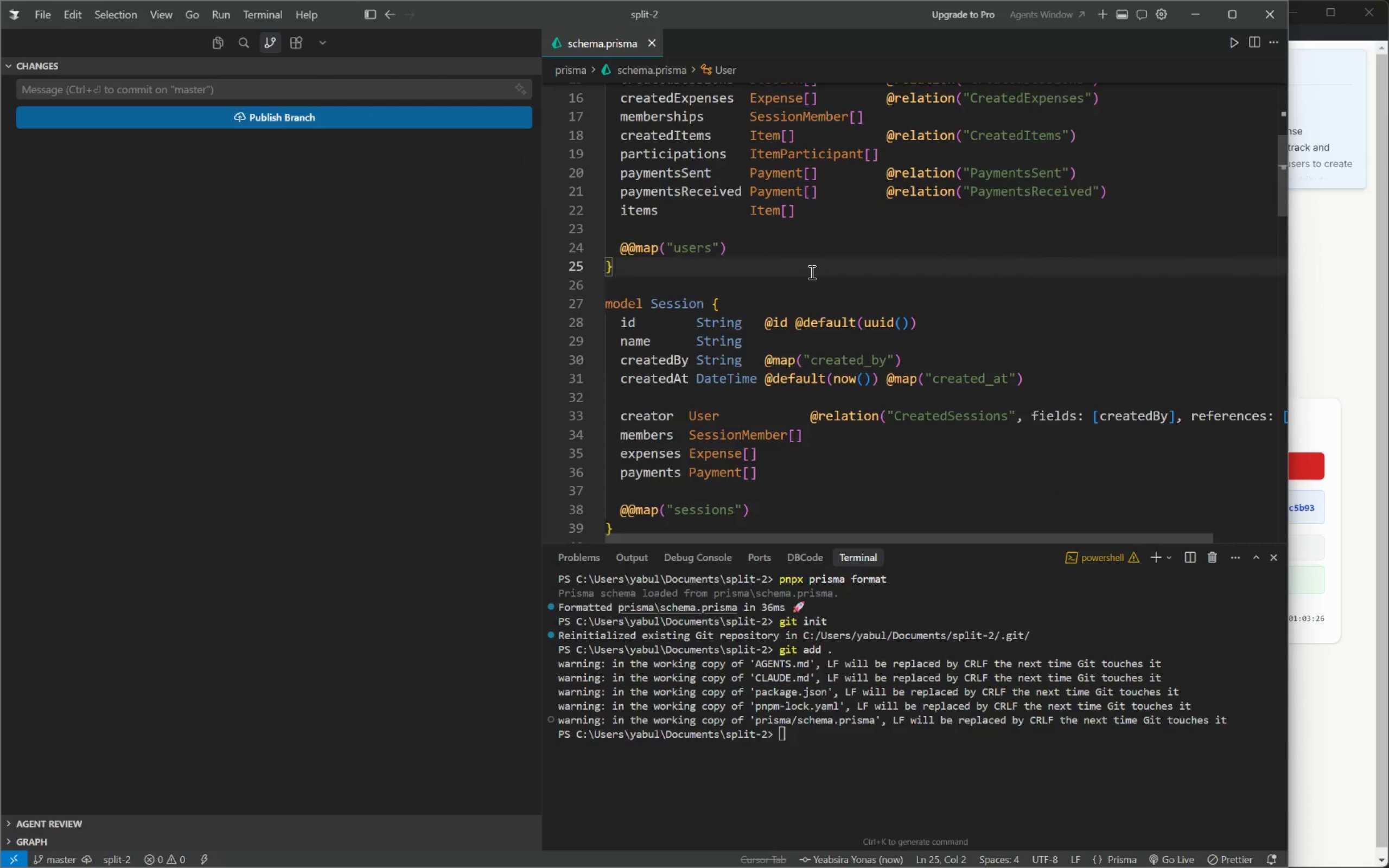 
key(Alt+Tab)
 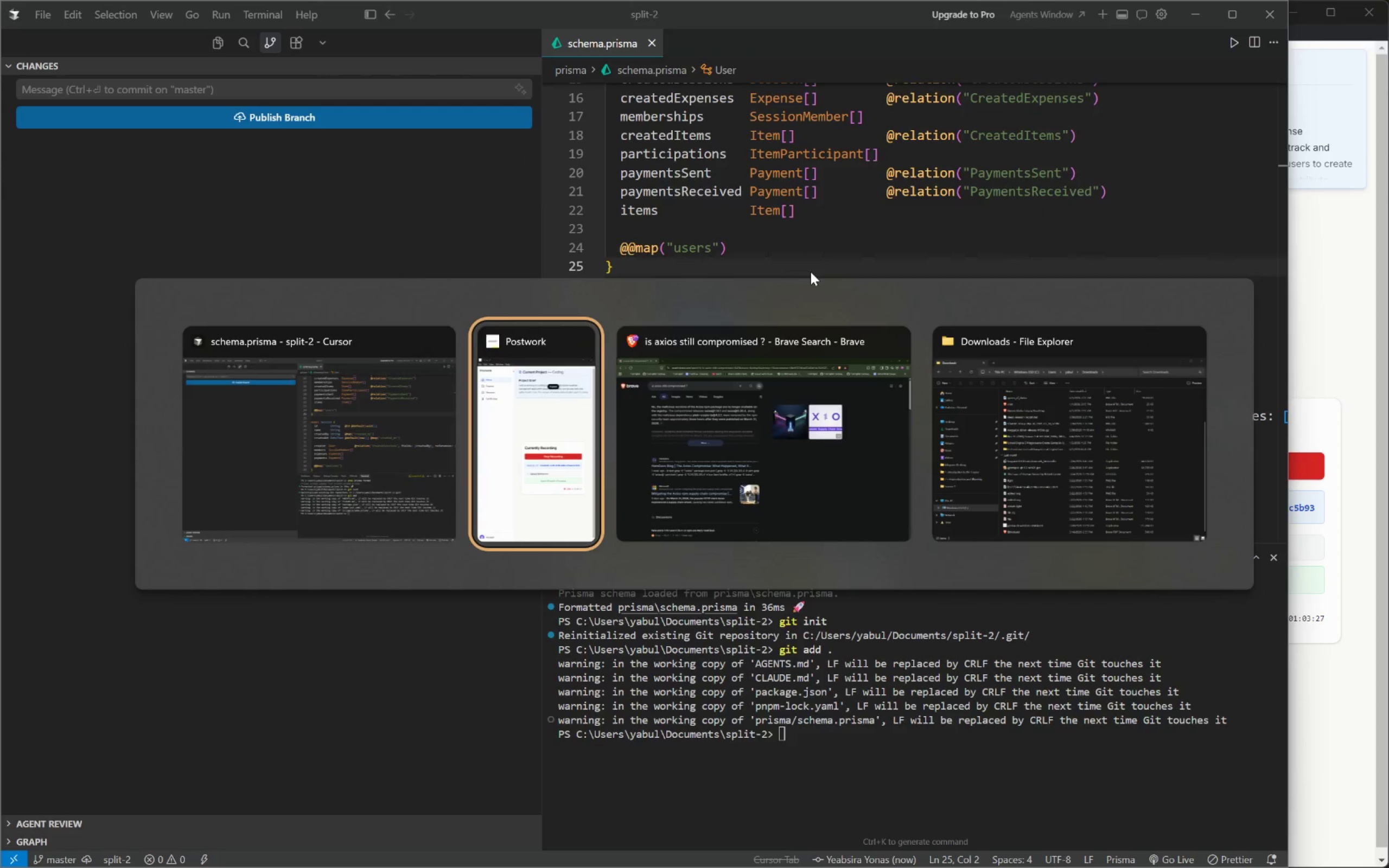 
key(Alt+Tab)
 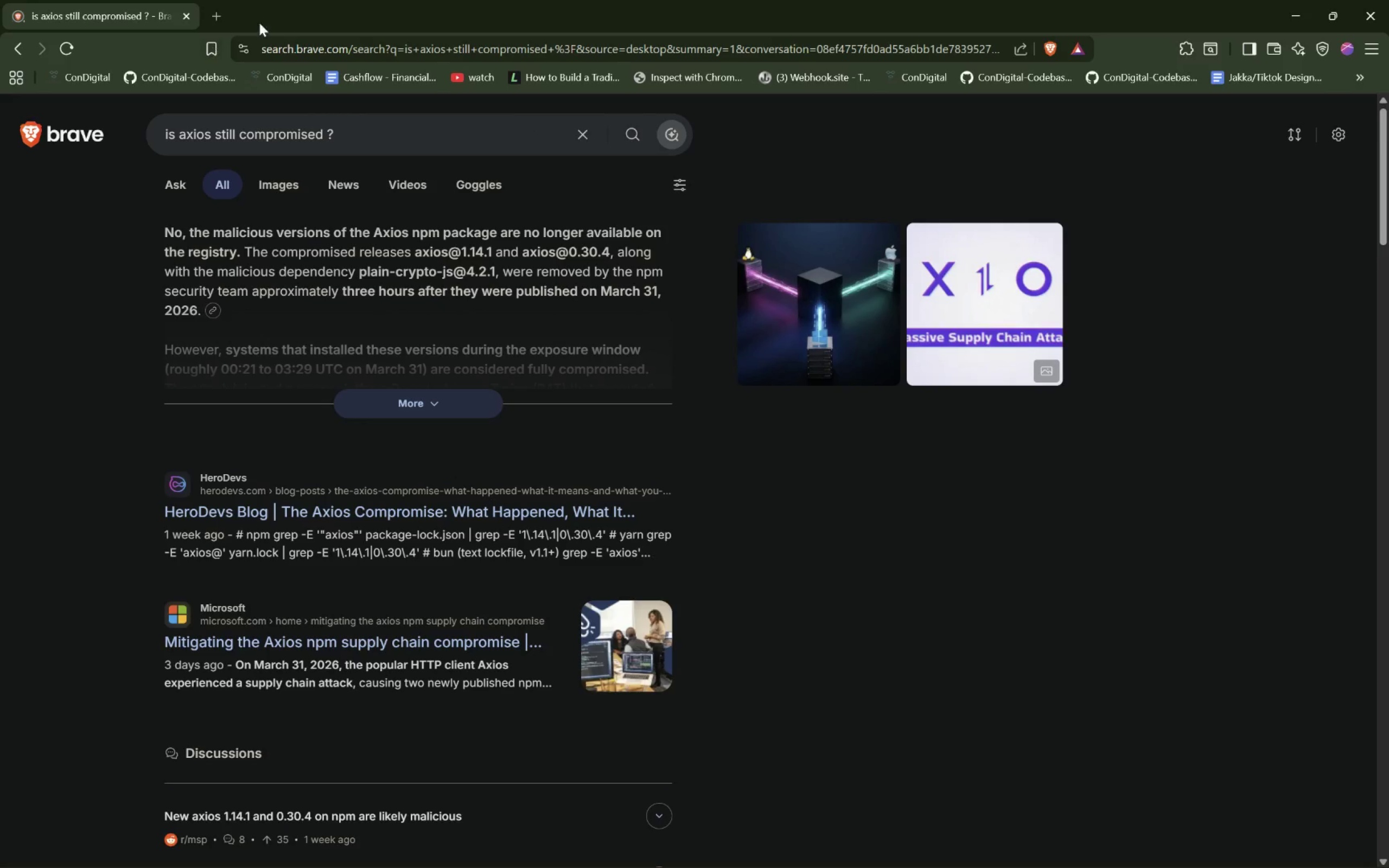 
left_click([216, 23])
 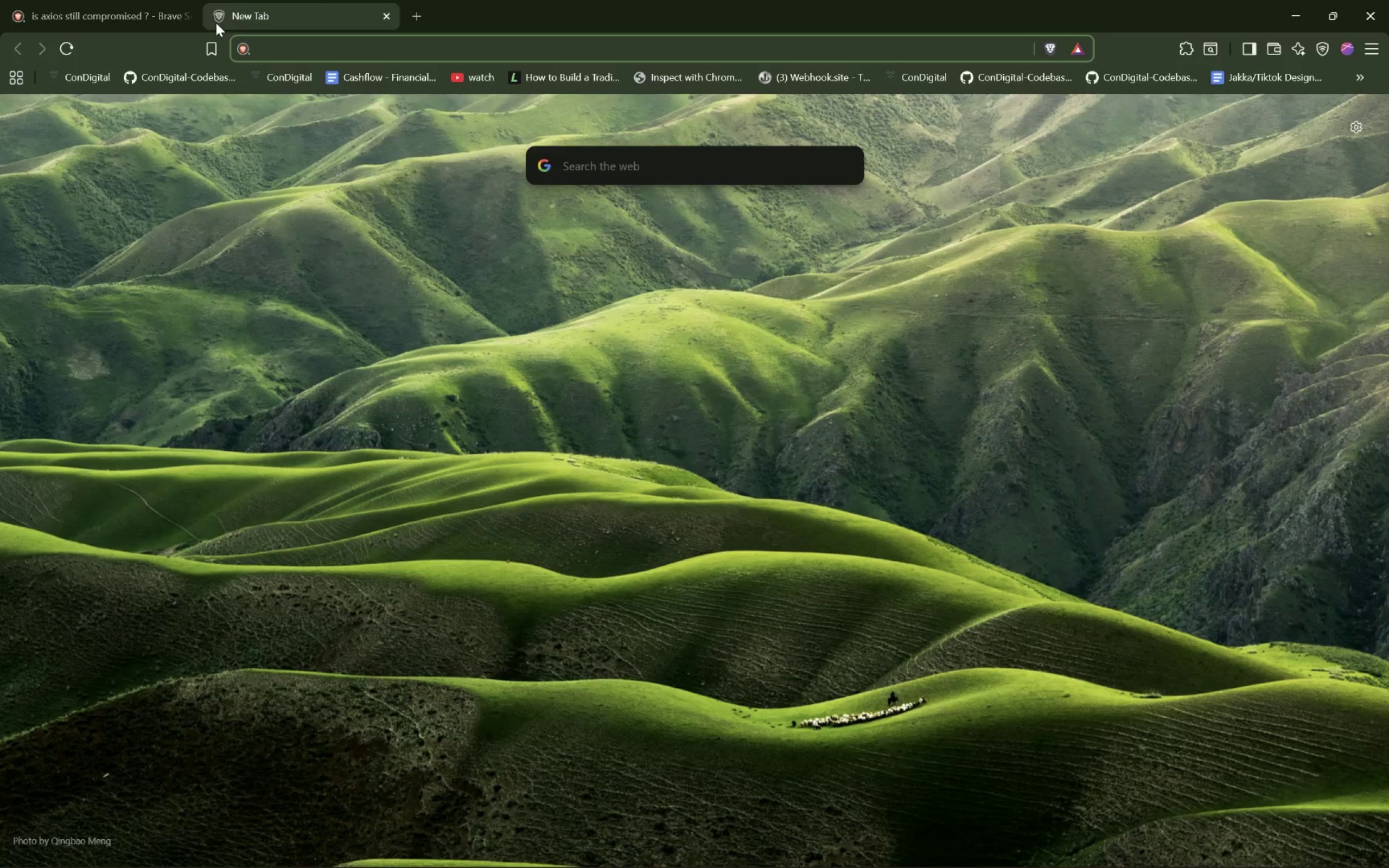 
type(chat)
 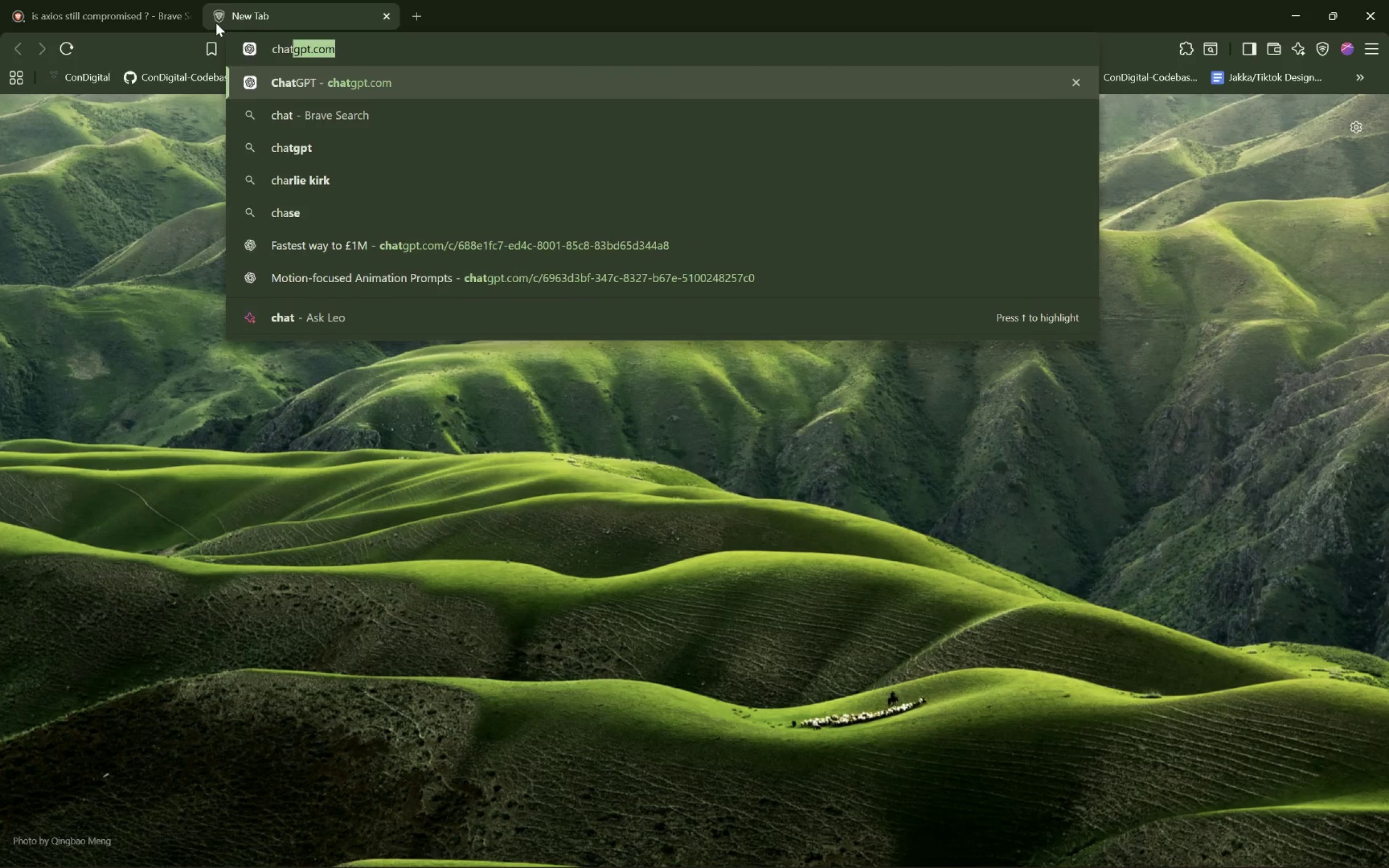 
key(Enter)
 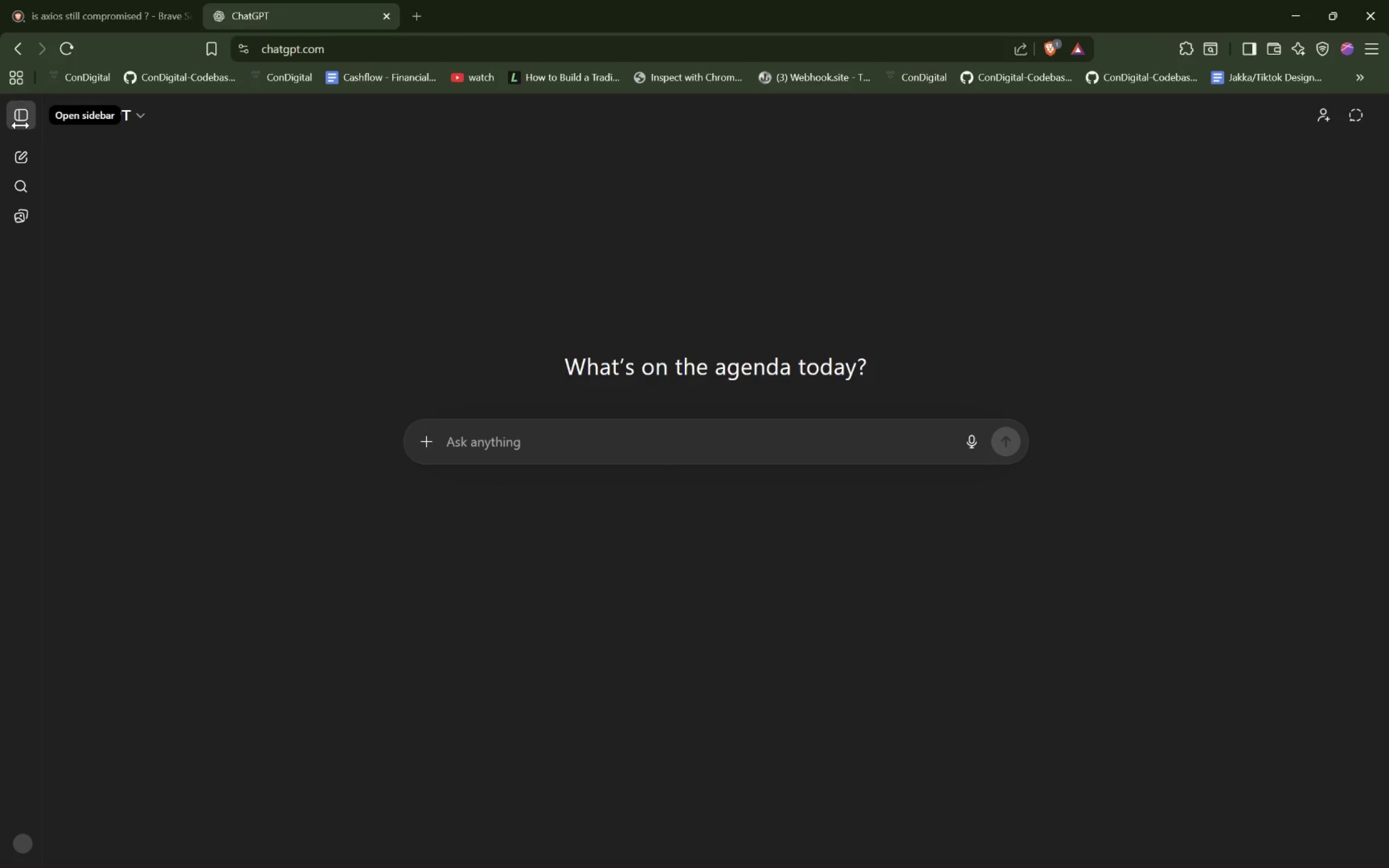 
left_click([22, 129])
 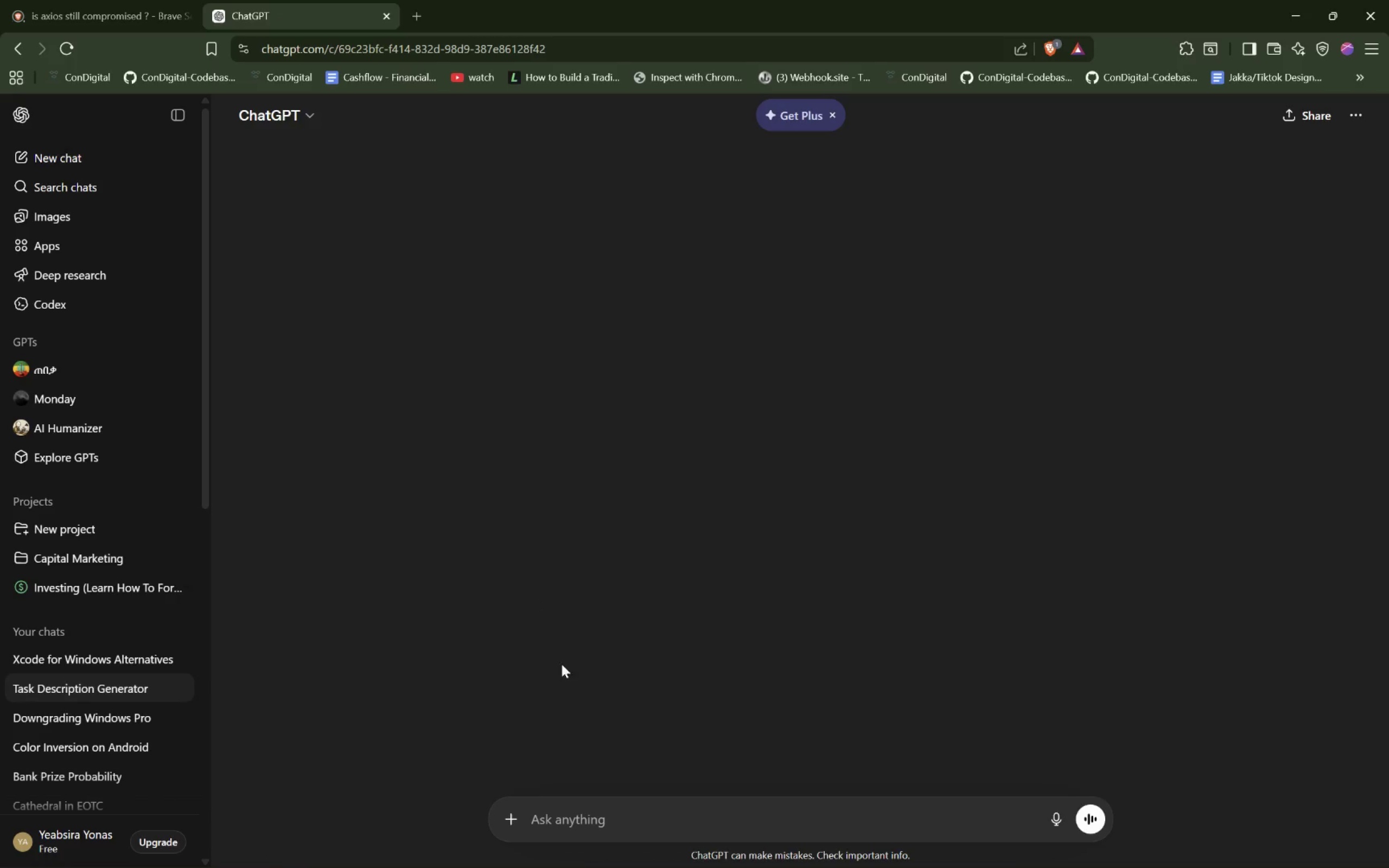 
left_click([652, 825])
 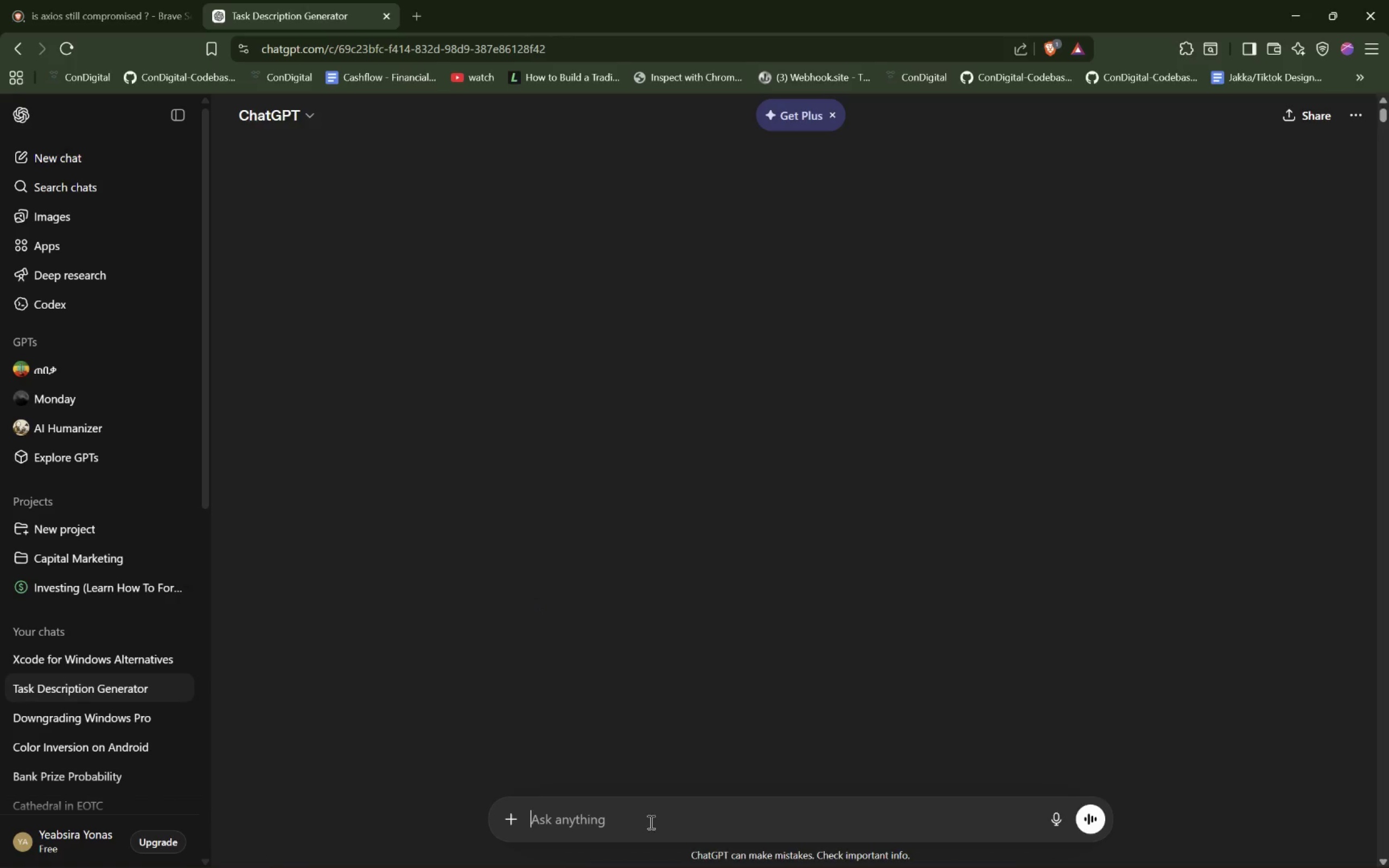 
key(Control+V)
 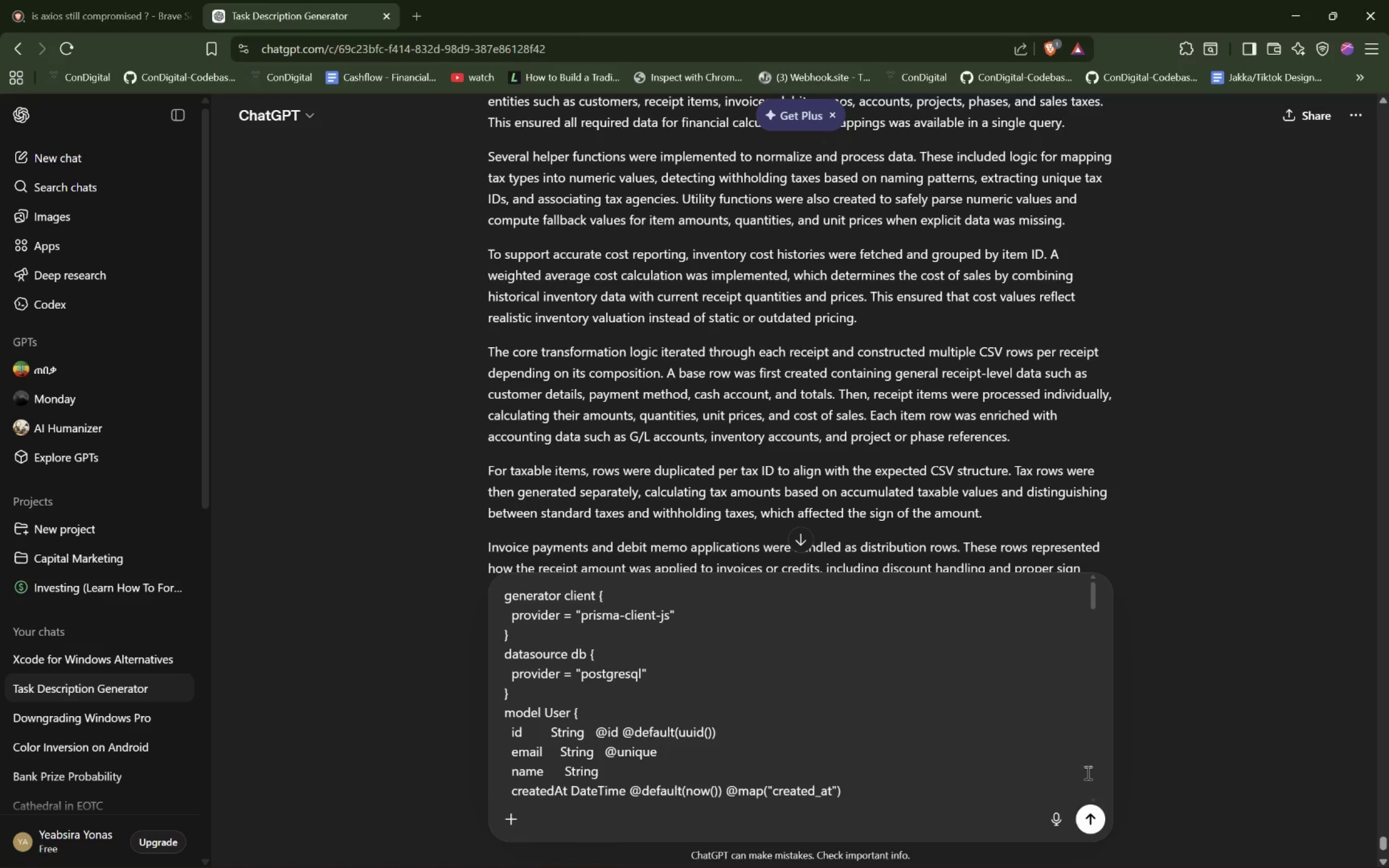 
left_click([1095, 822])
 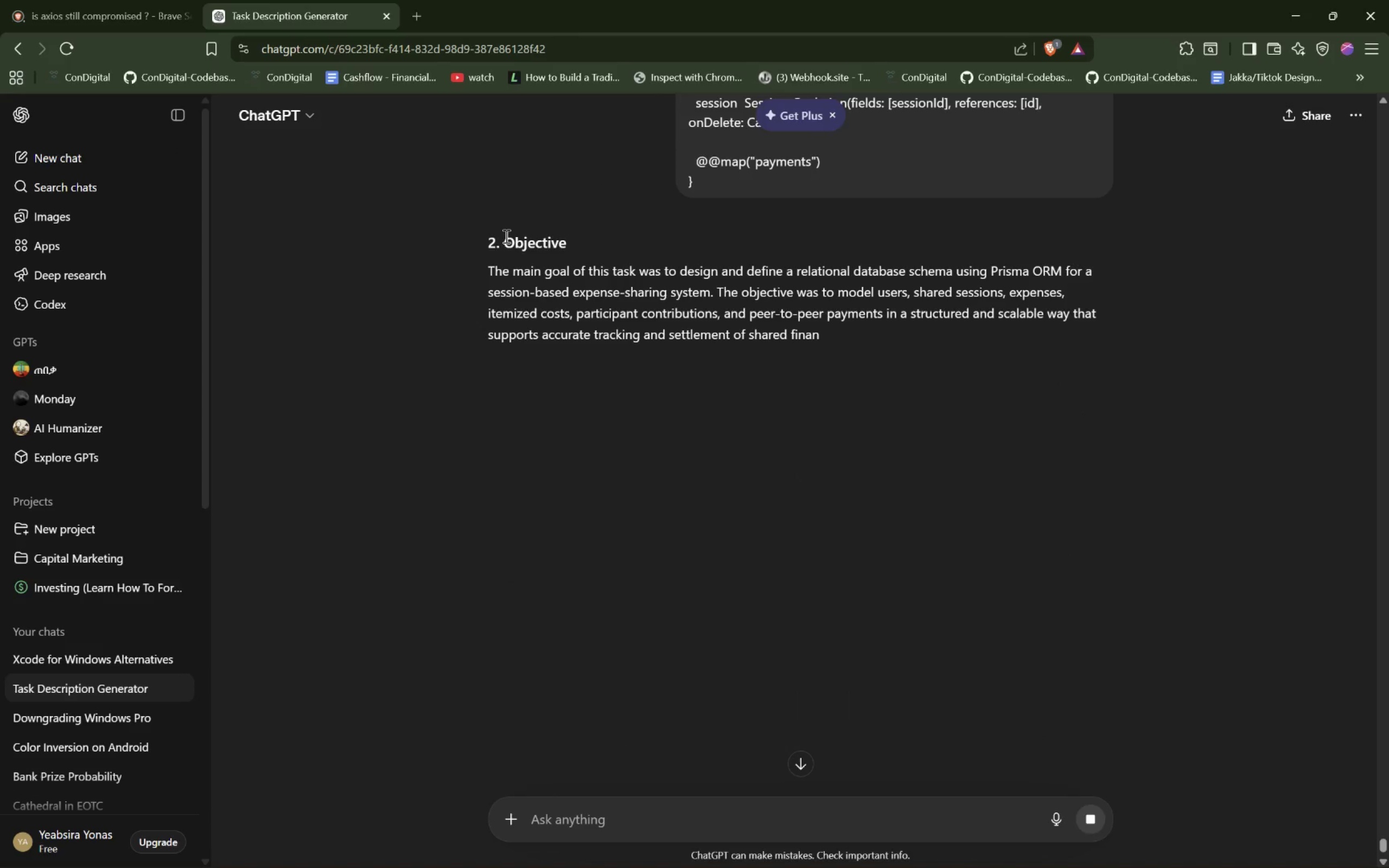 
wait(6.73)
 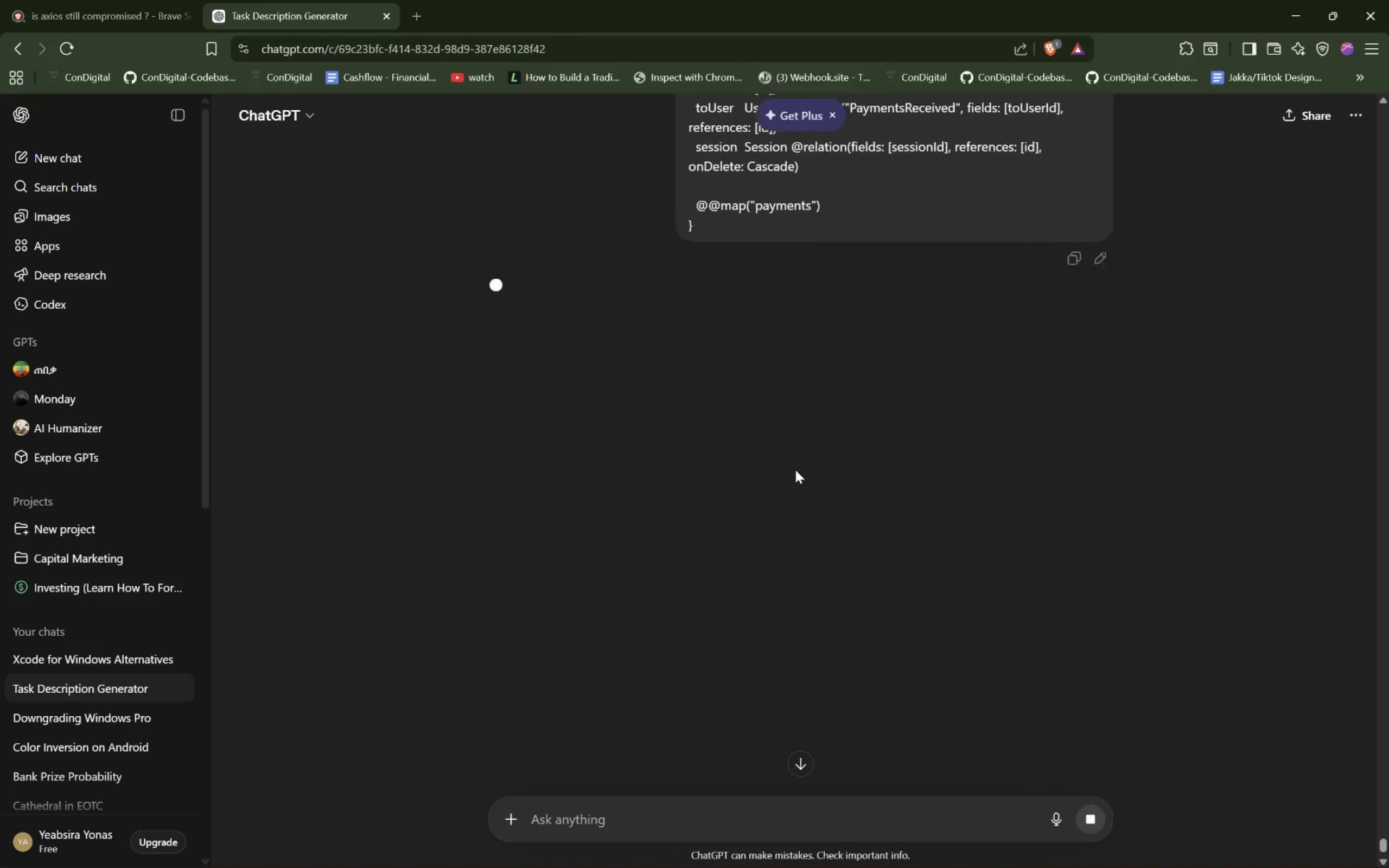 
left_click_drag(start_coordinate=[503, 237], to_coordinate=[550, 381])
 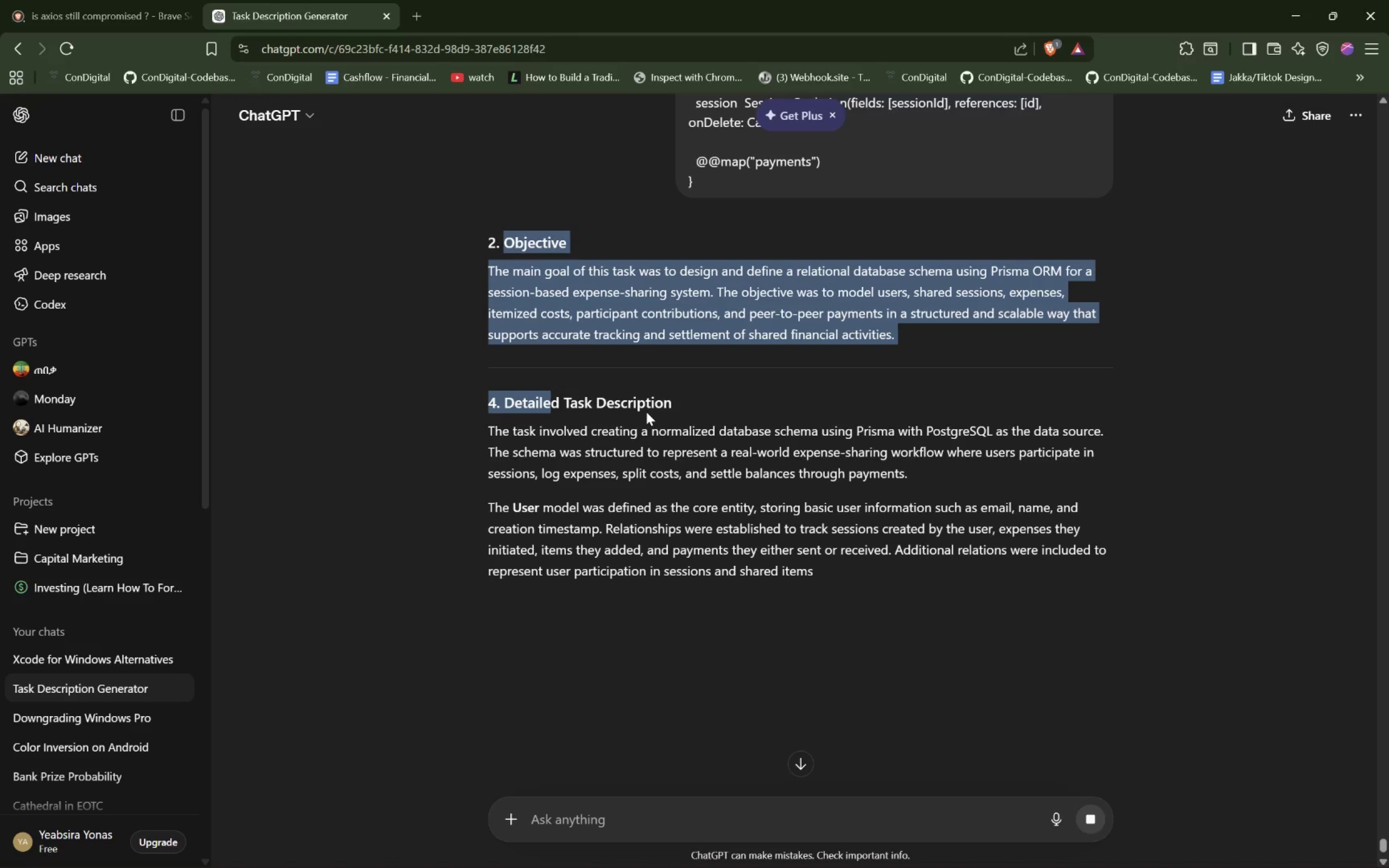 
scroll: coordinate [646, 413], scroll_direction: down, amount: 22.0
 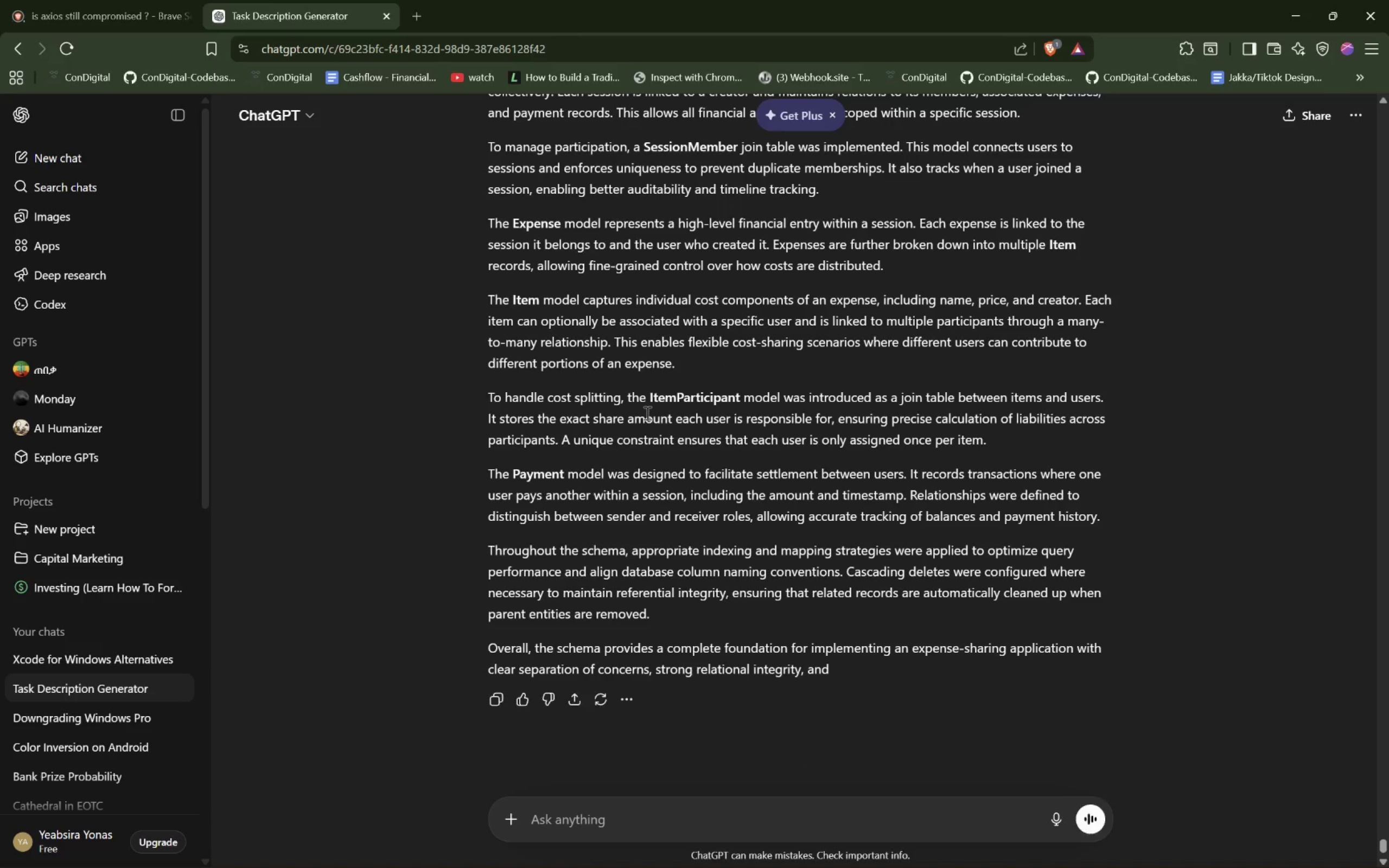 
hold_key(key=ShiftLeft, duration=0.39)
left_click([1022, 633])
 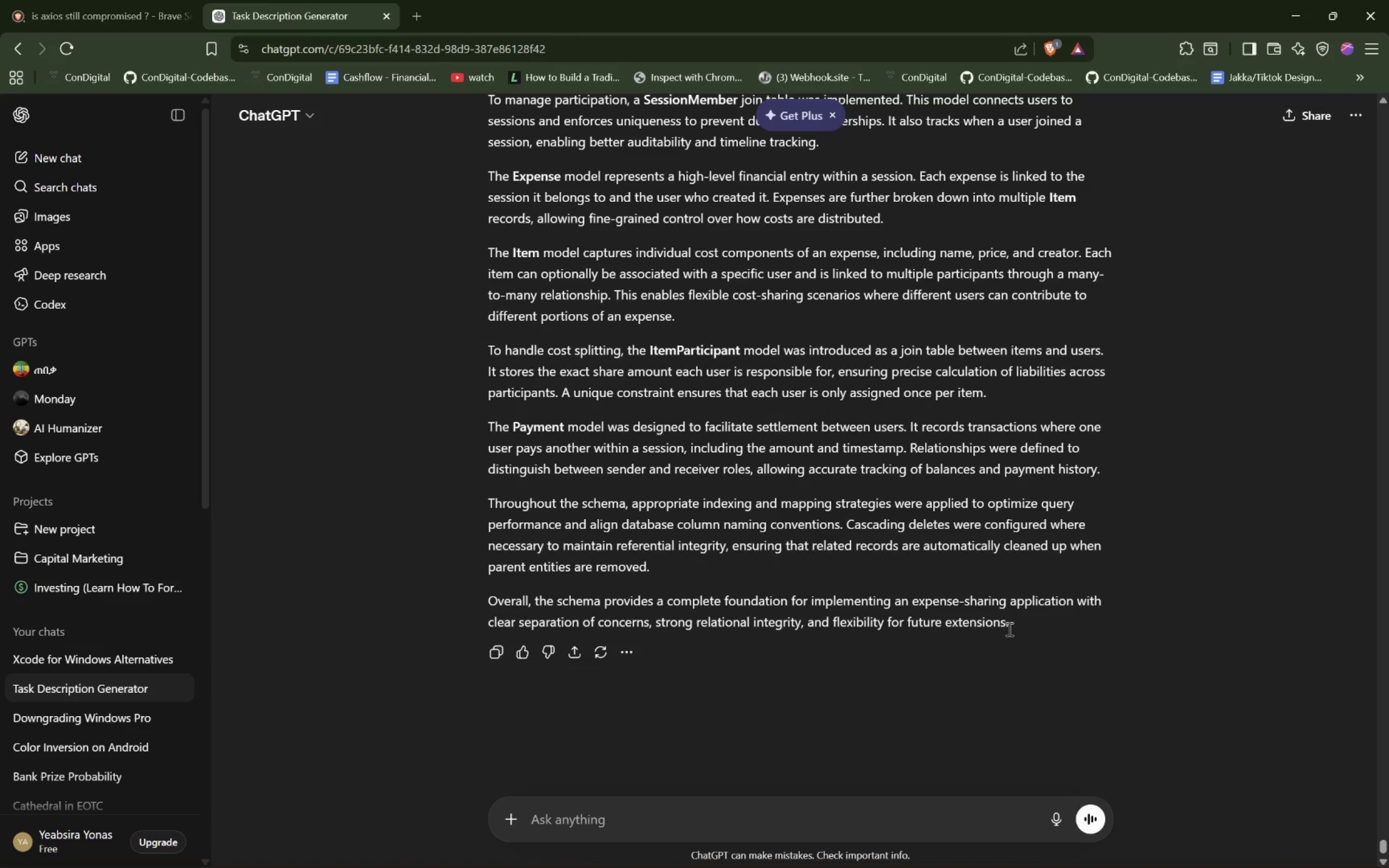 
hold_key(key=ShiftLeft, duration=1.06)
 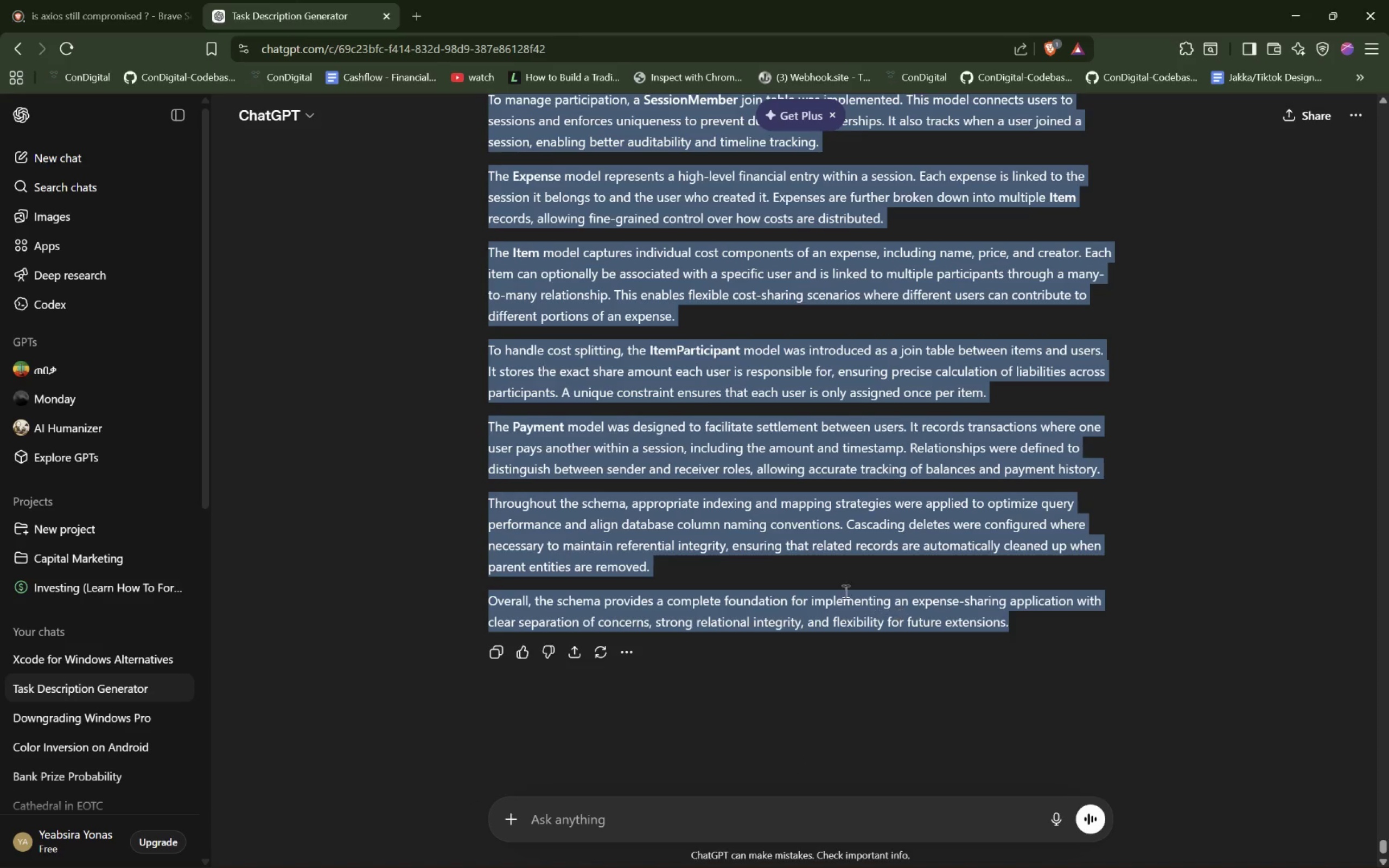 
scroll: coordinate [839, 588], scroll_direction: up, amount: 11.0
 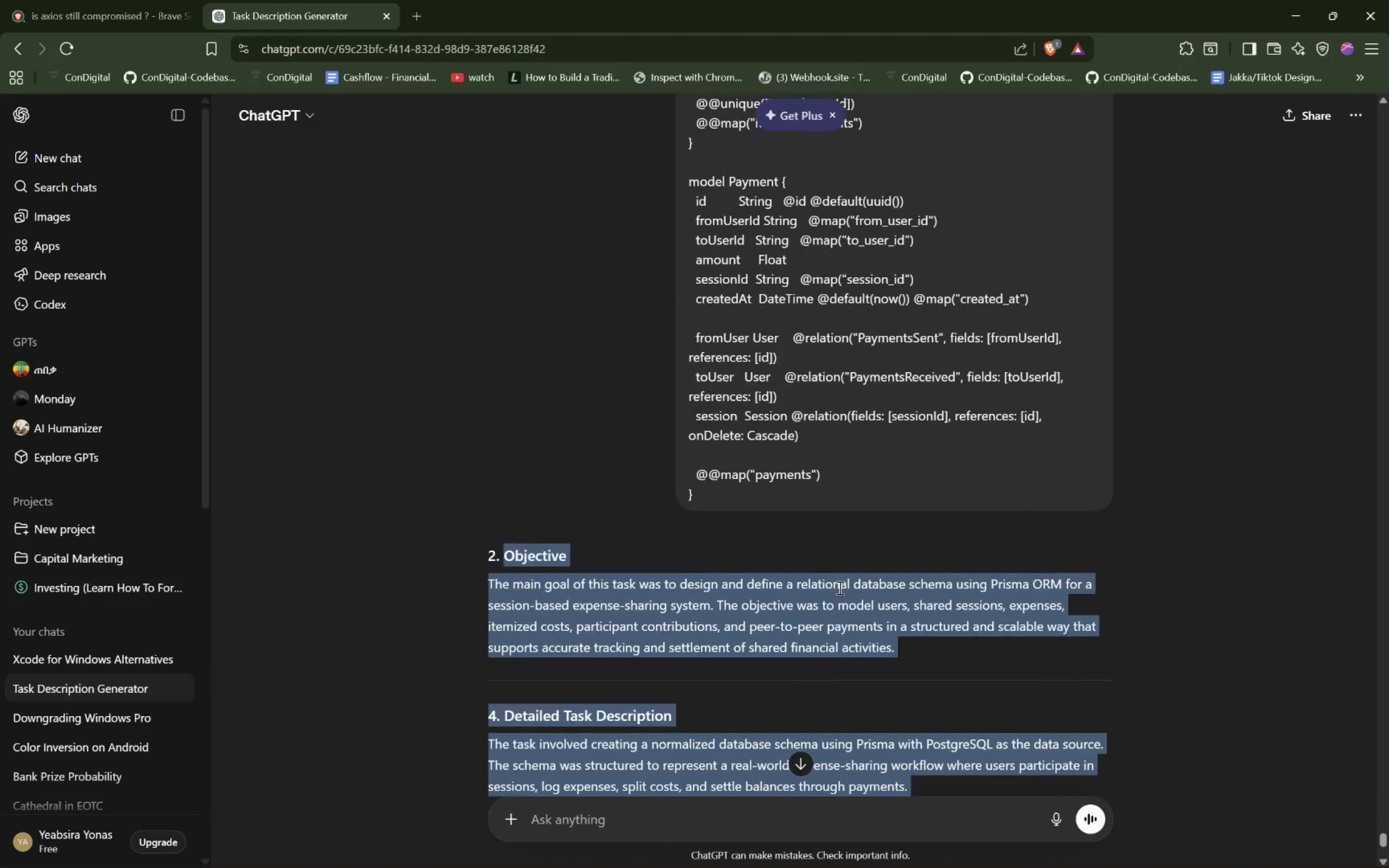 
key(Control+X)
 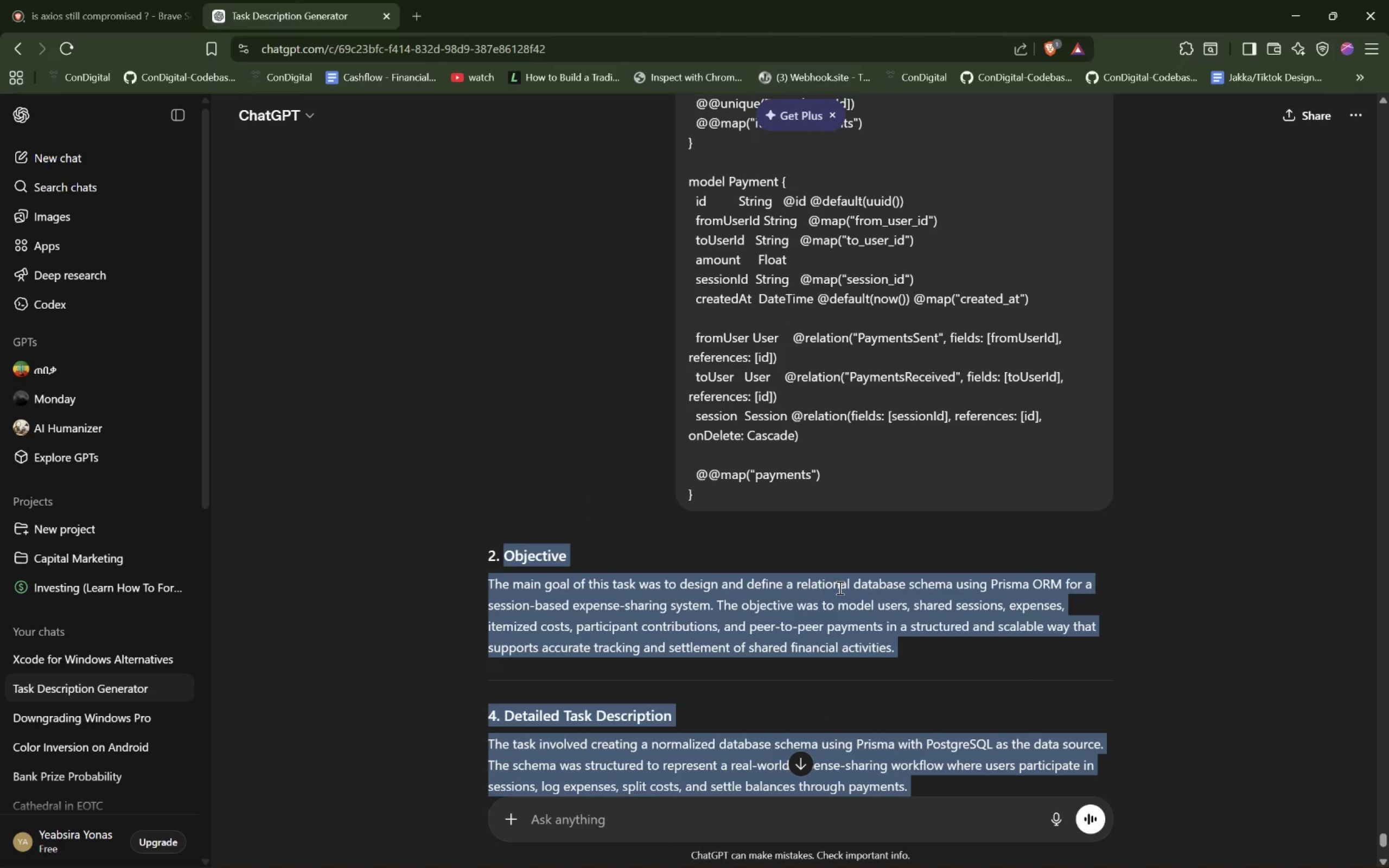 
key(Control+C)
 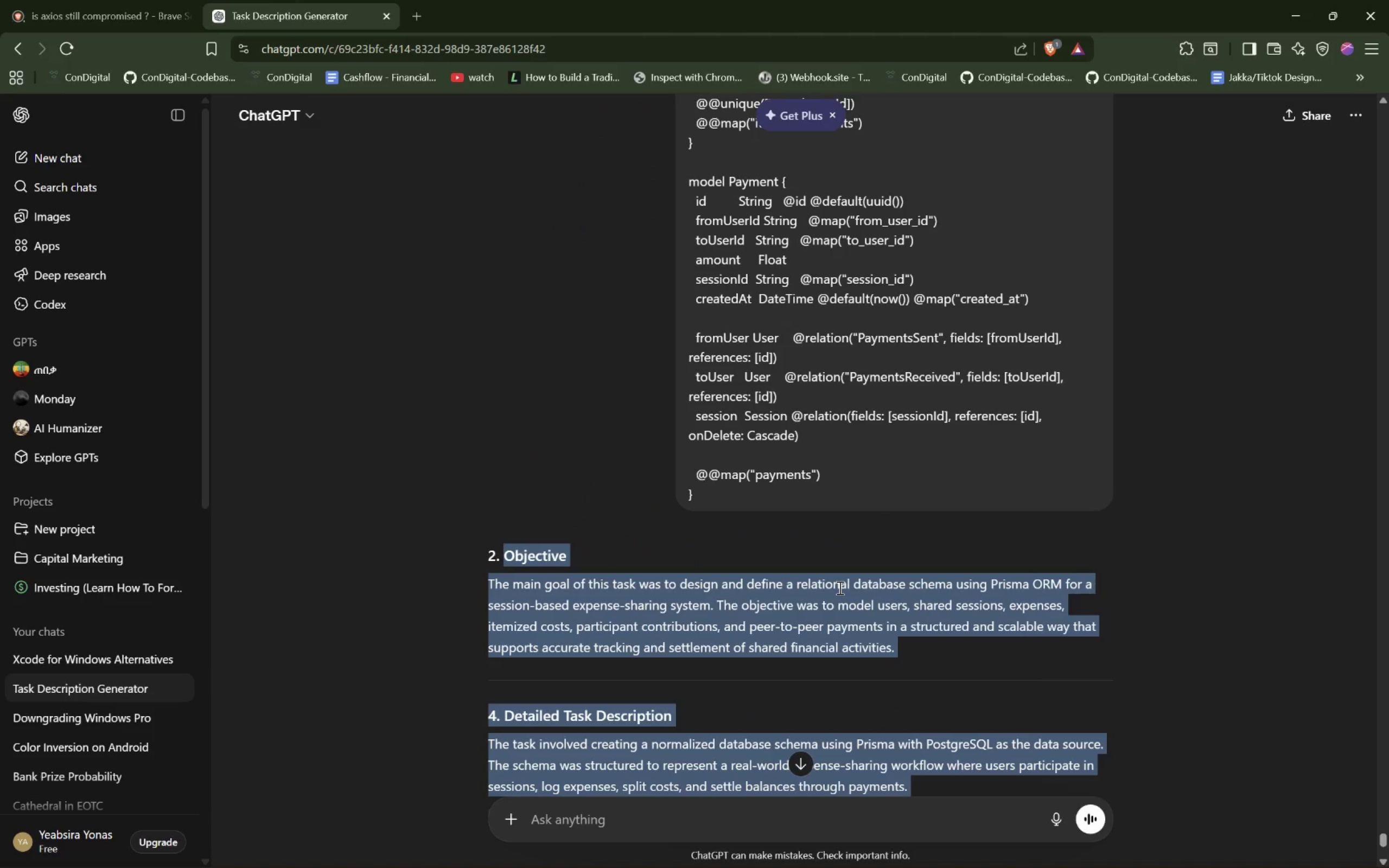 